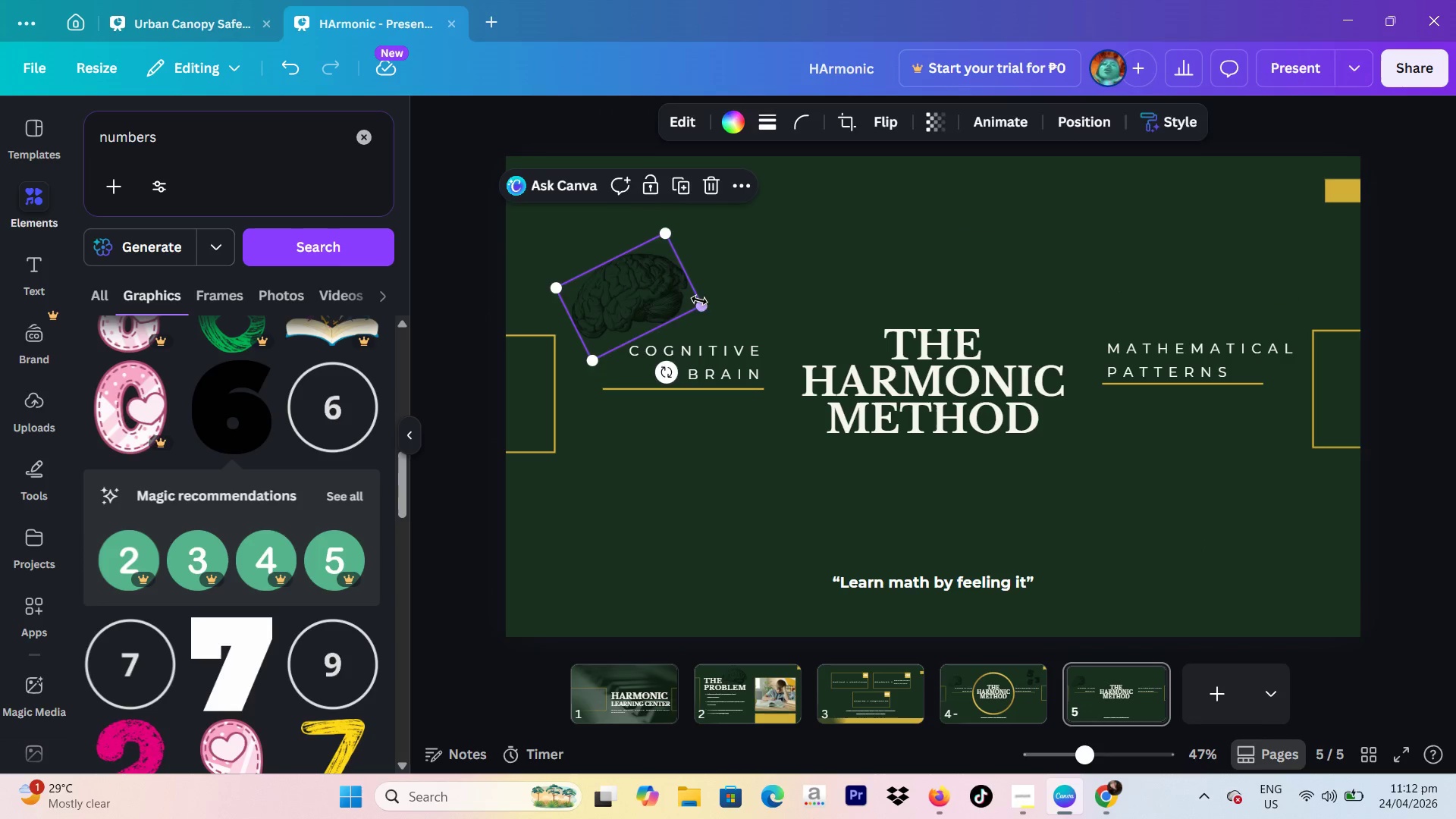 
key(Backspace)
 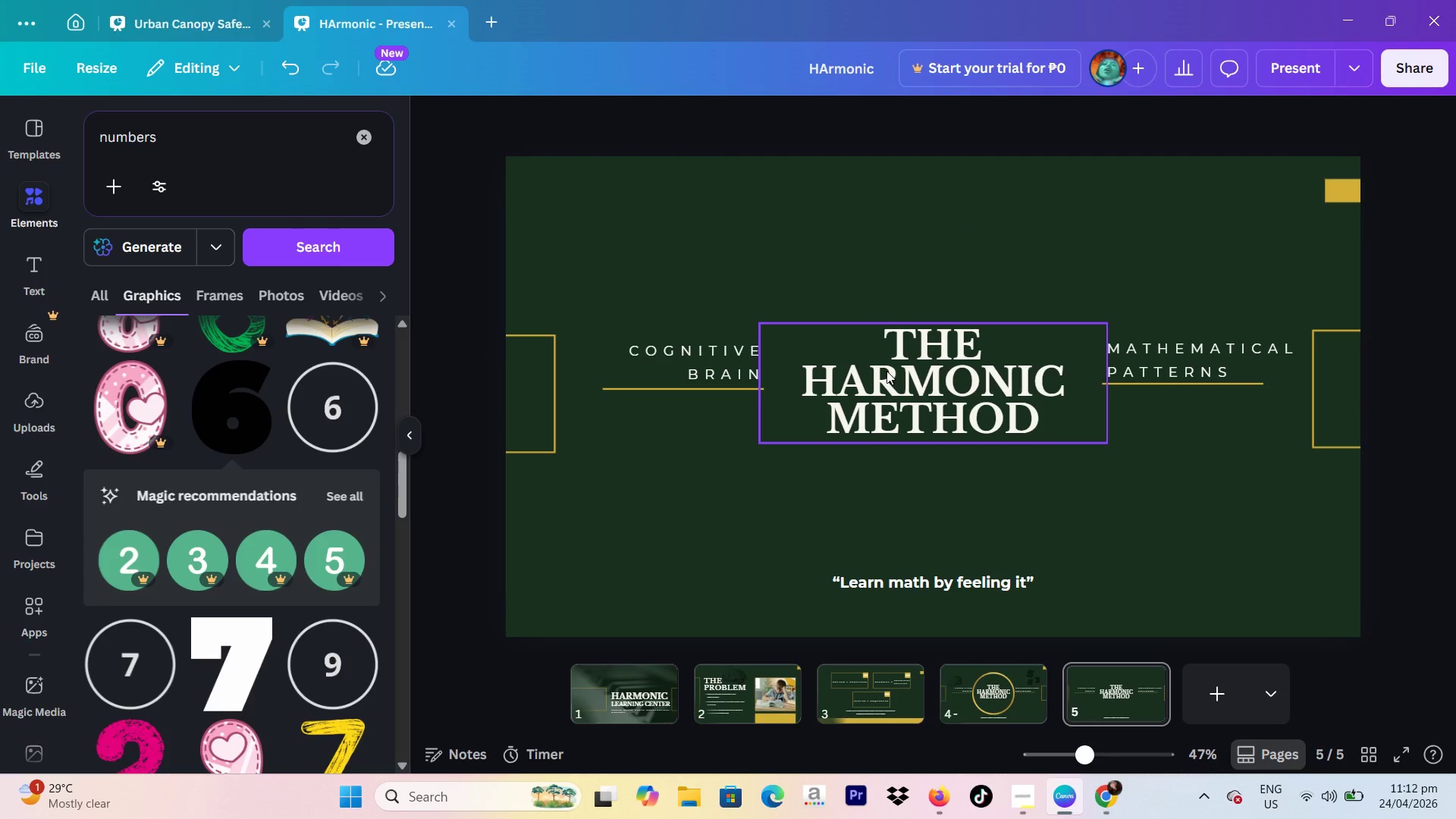 
wait(10.27)
 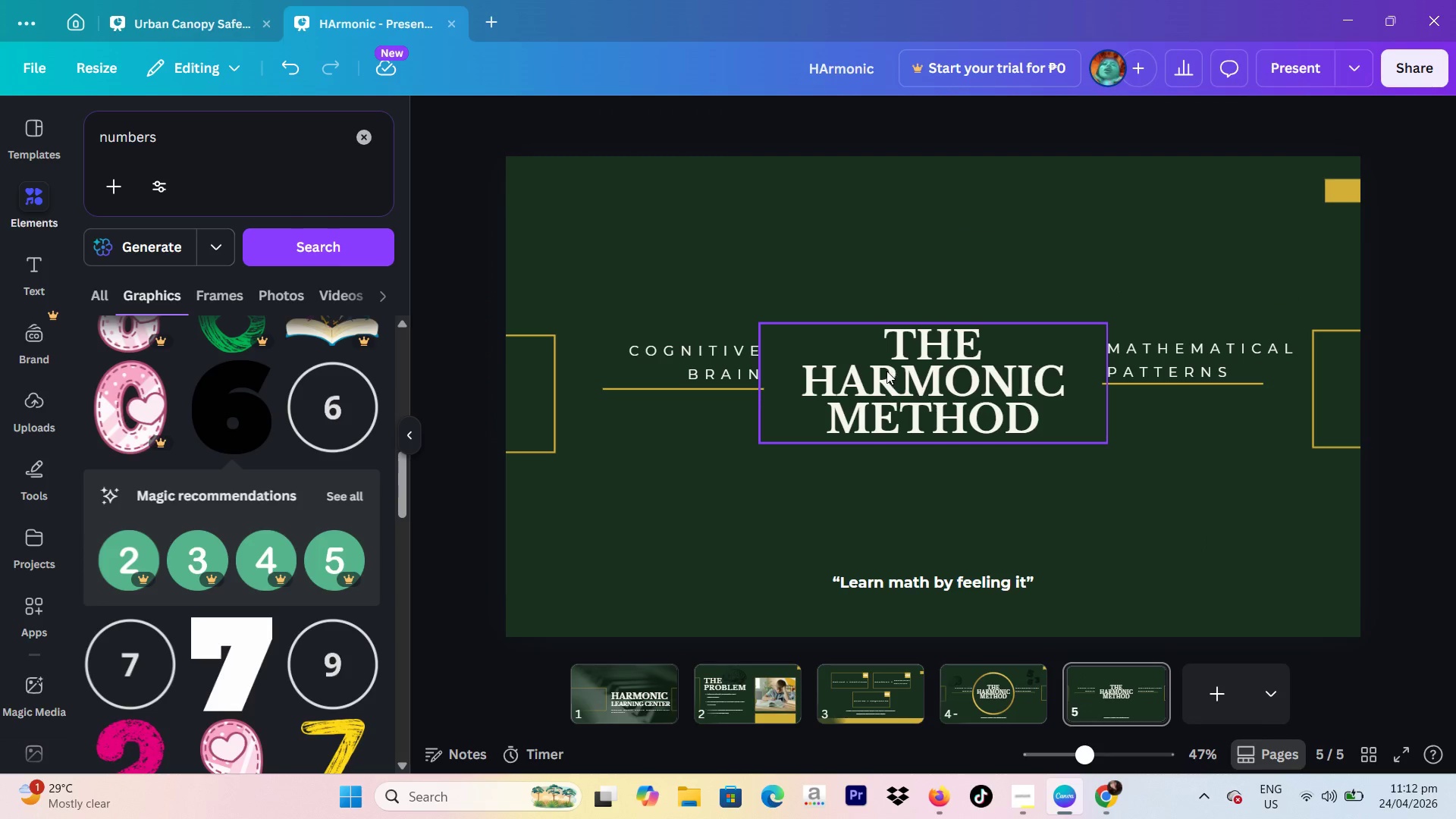 
left_click([1053, 388])
 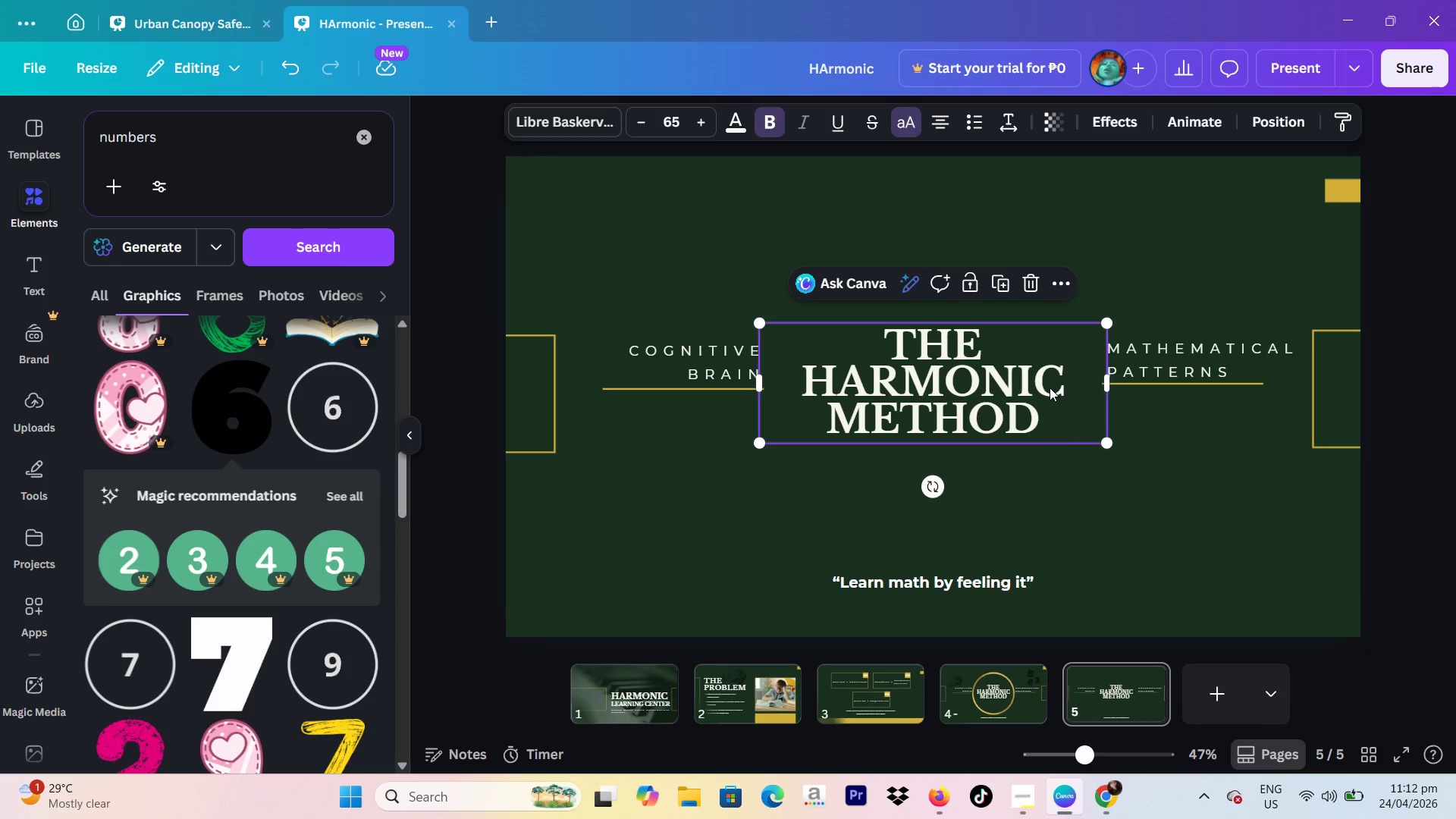 
key(Backspace)
 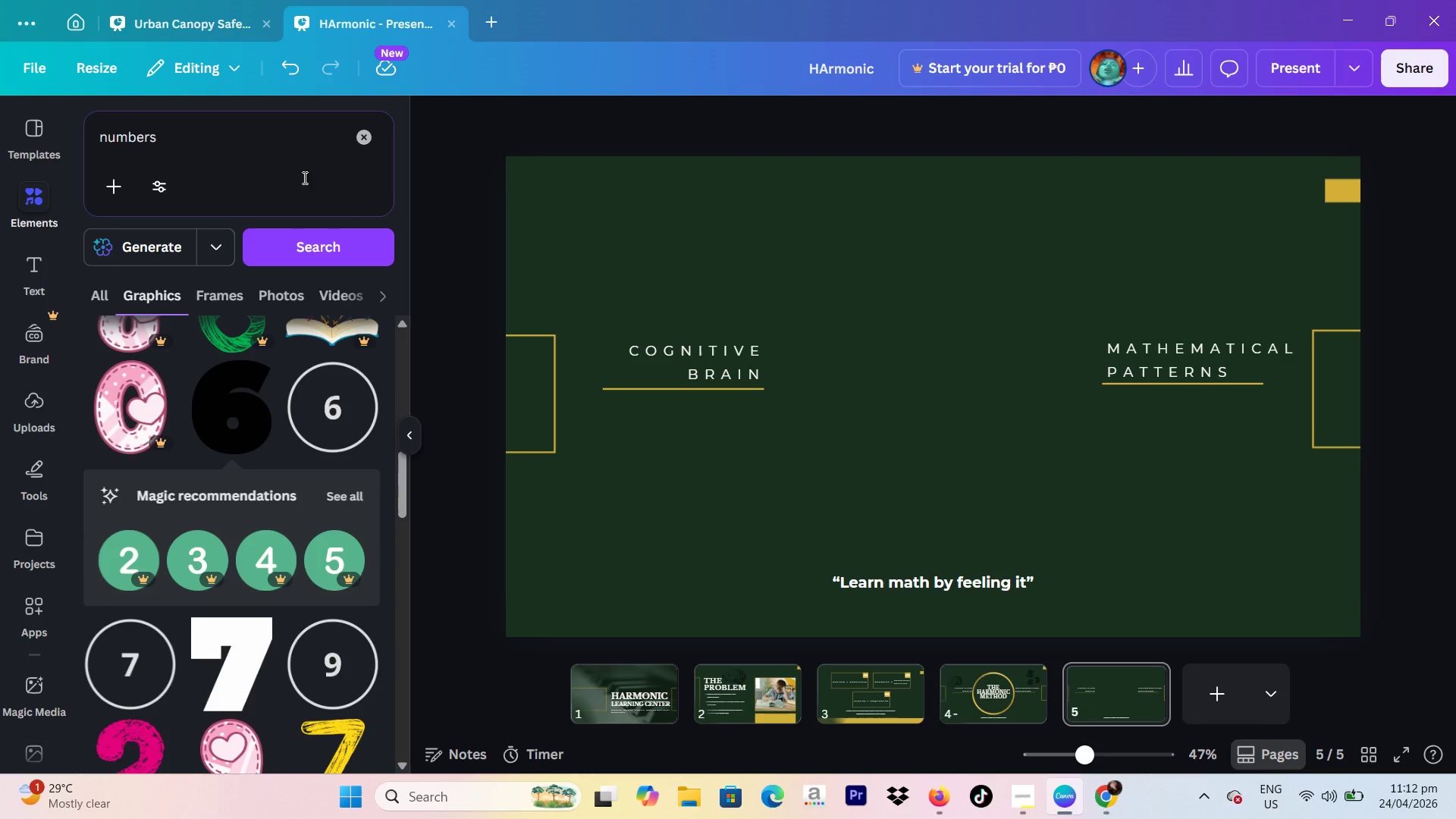 
mouse_move([366, 127])
 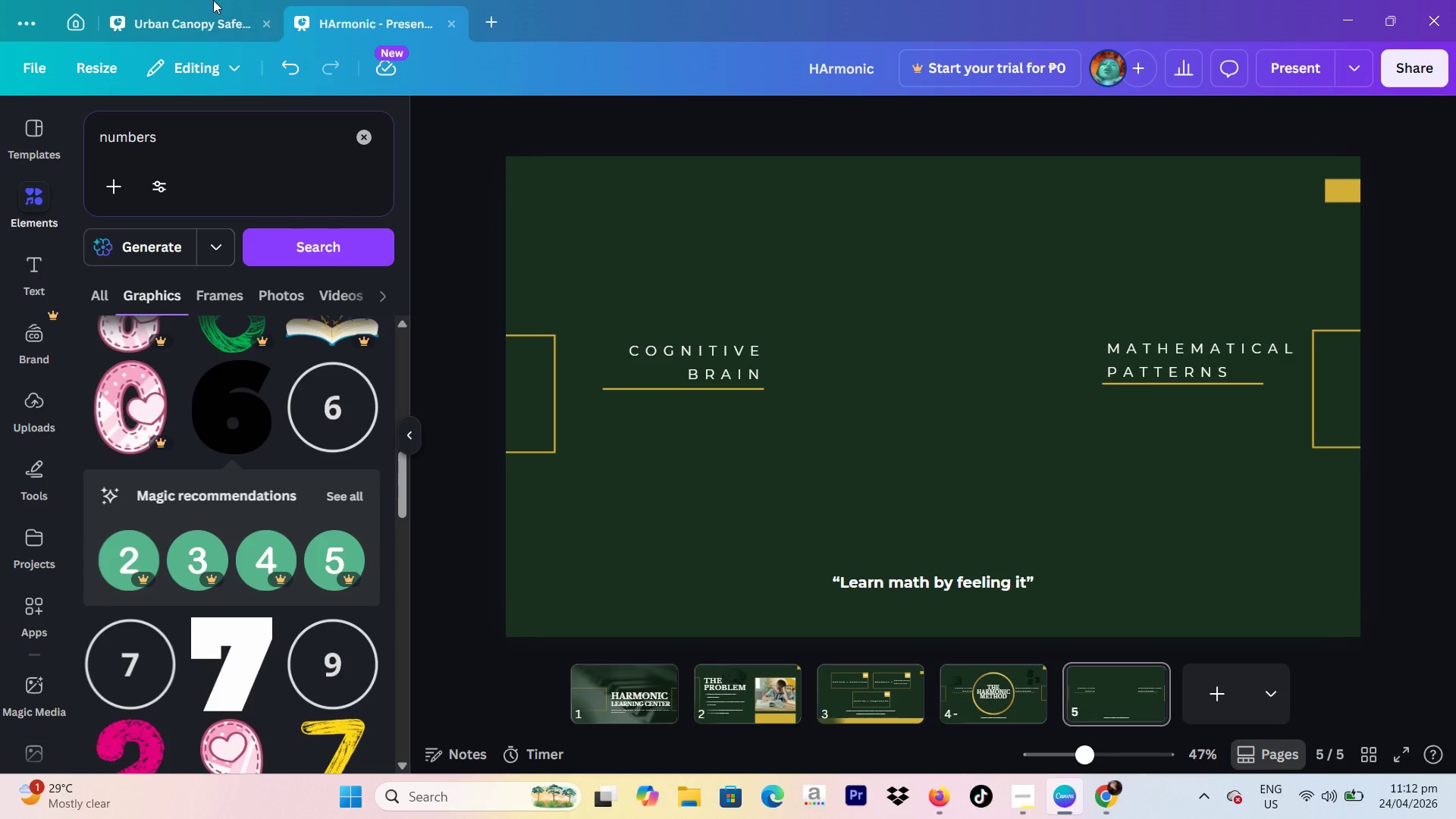 
double_click([210, 11])
 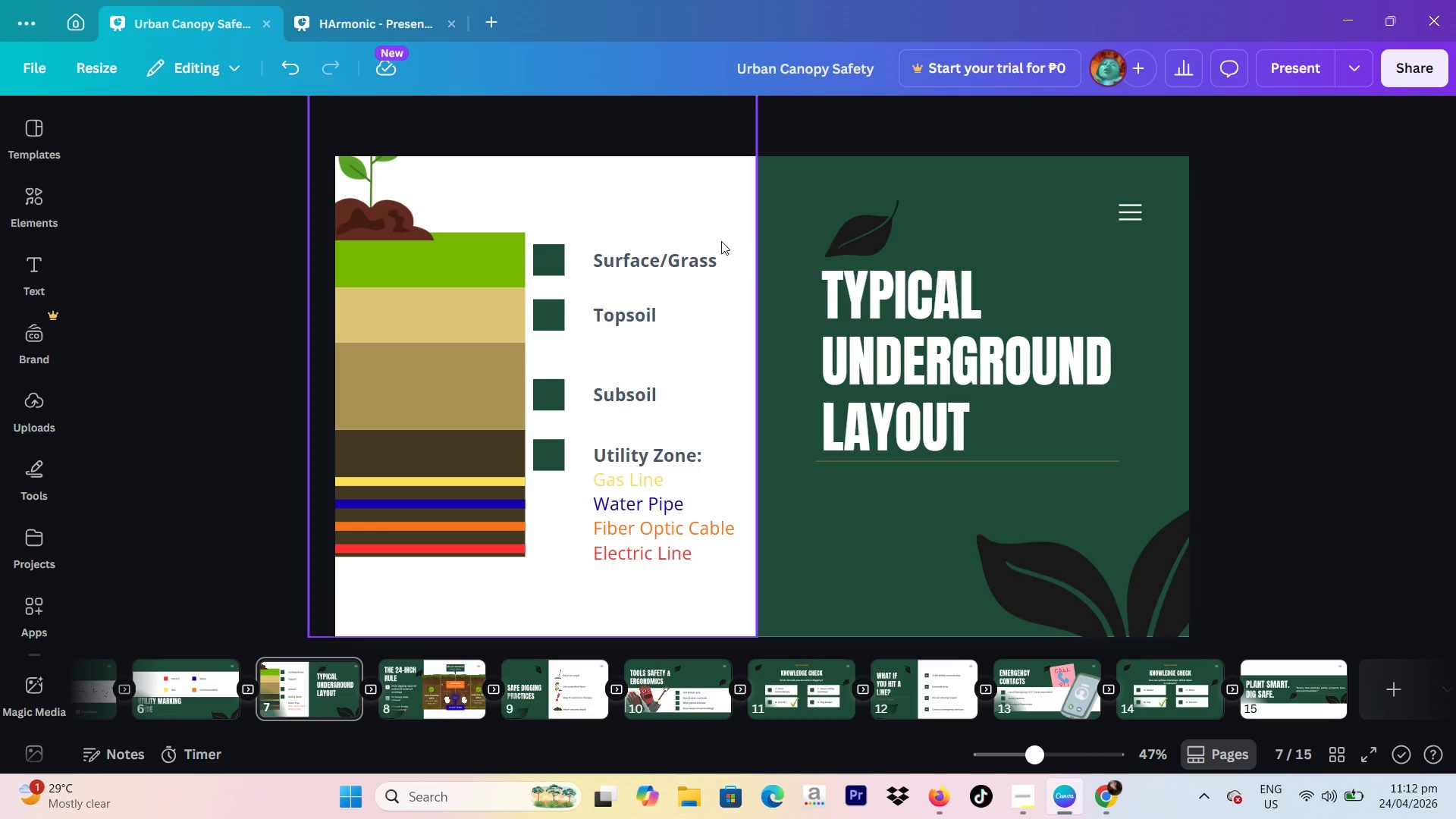 
left_click([717, 221])
 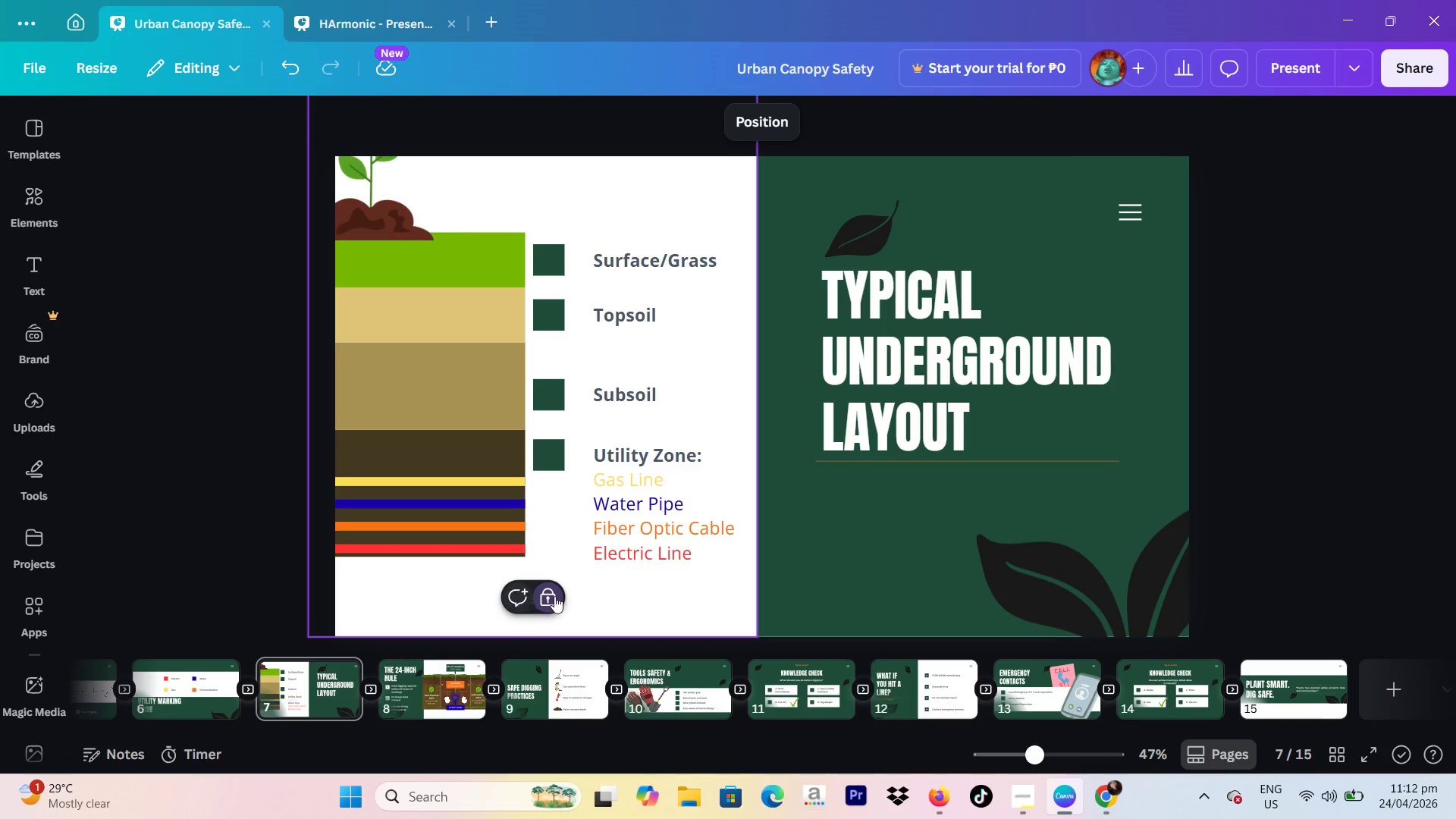 
left_click([554, 596])
 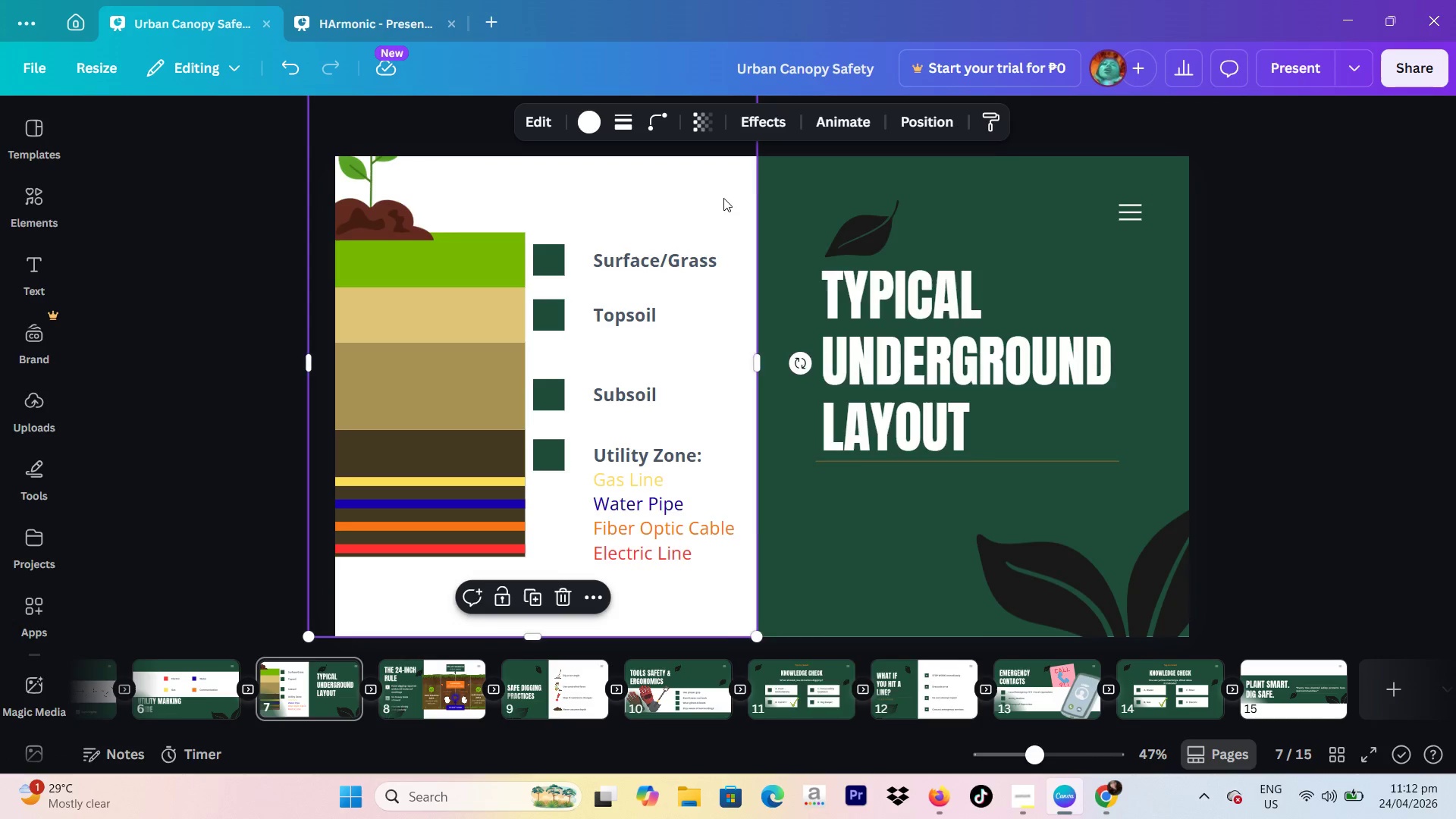 
left_click([771, 223])
 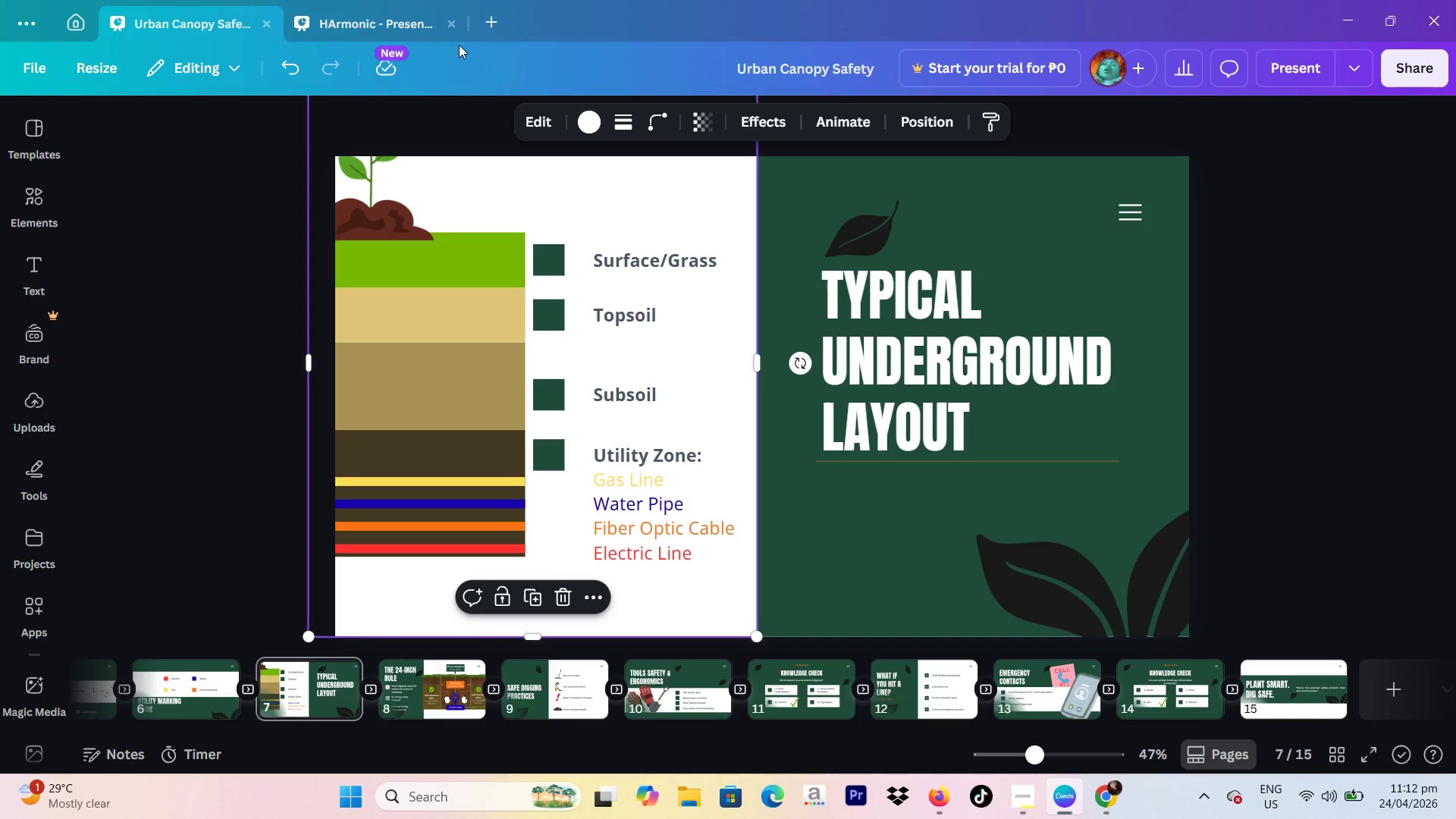 
left_click([397, 10])
 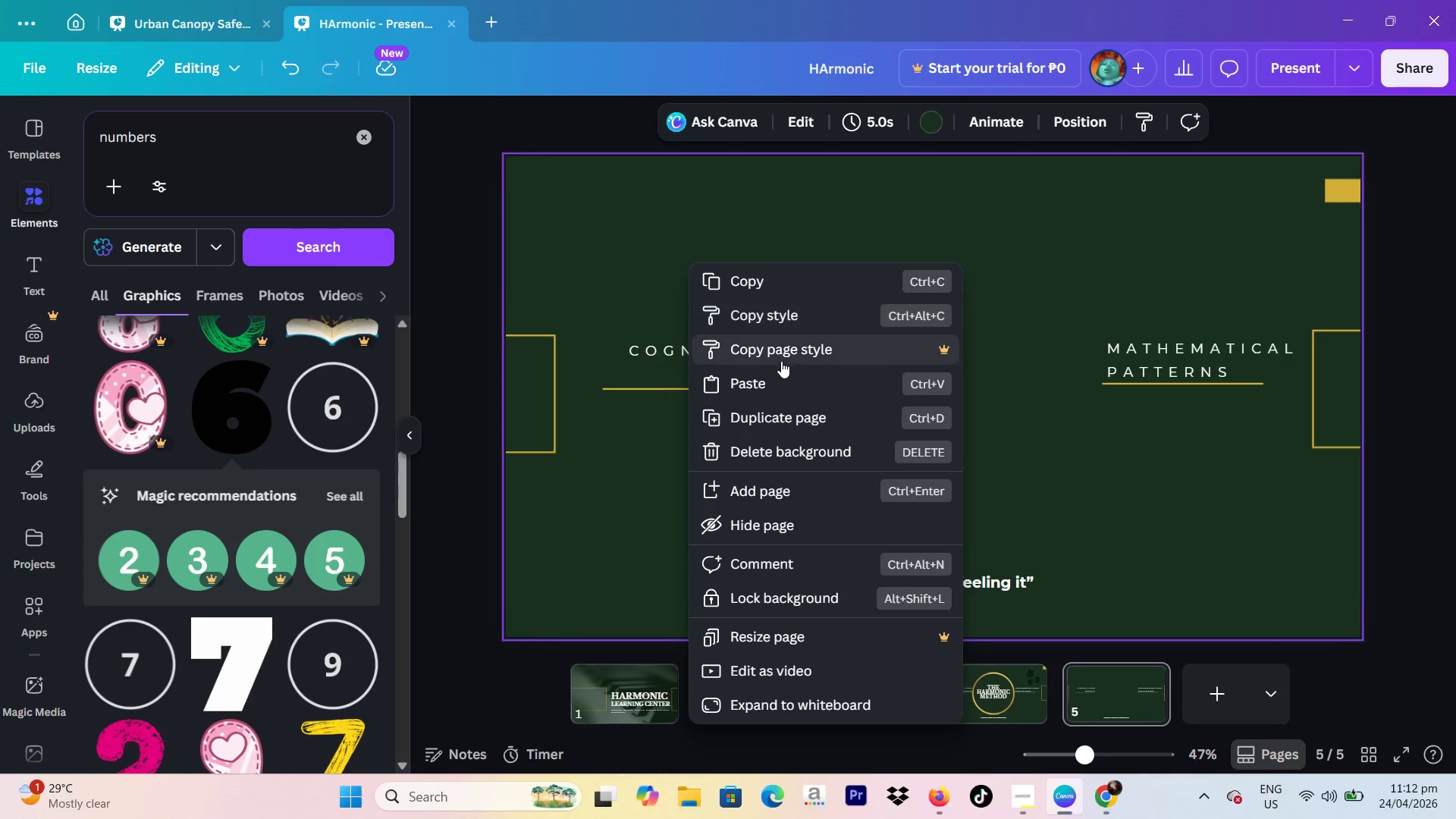 
left_click([780, 378])
 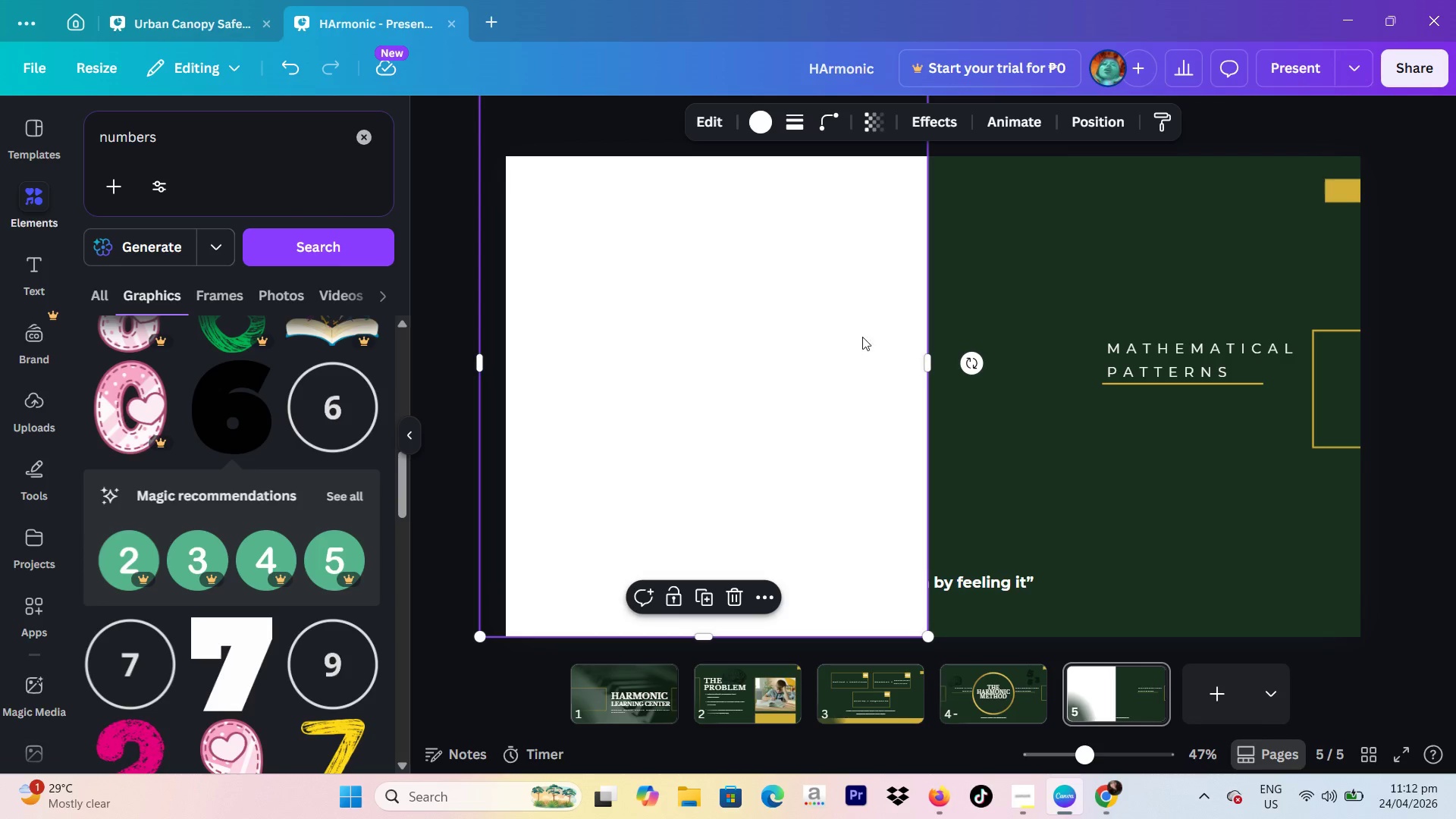 
left_click_drag(start_coordinate=[836, 367], to_coordinate=[947, 390])
 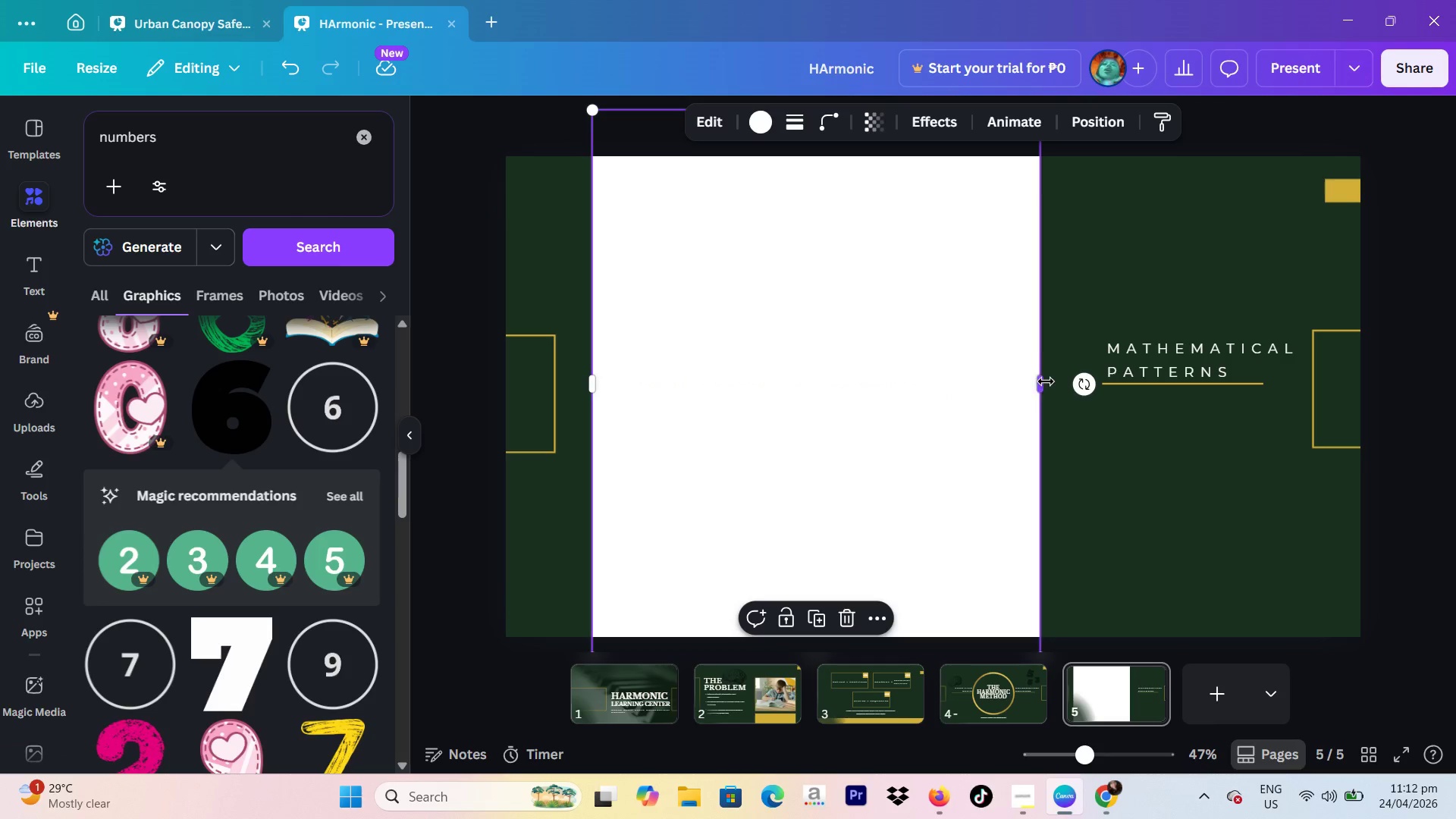 
left_click_drag(start_coordinate=[1044, 381], to_coordinate=[1286, 388])
 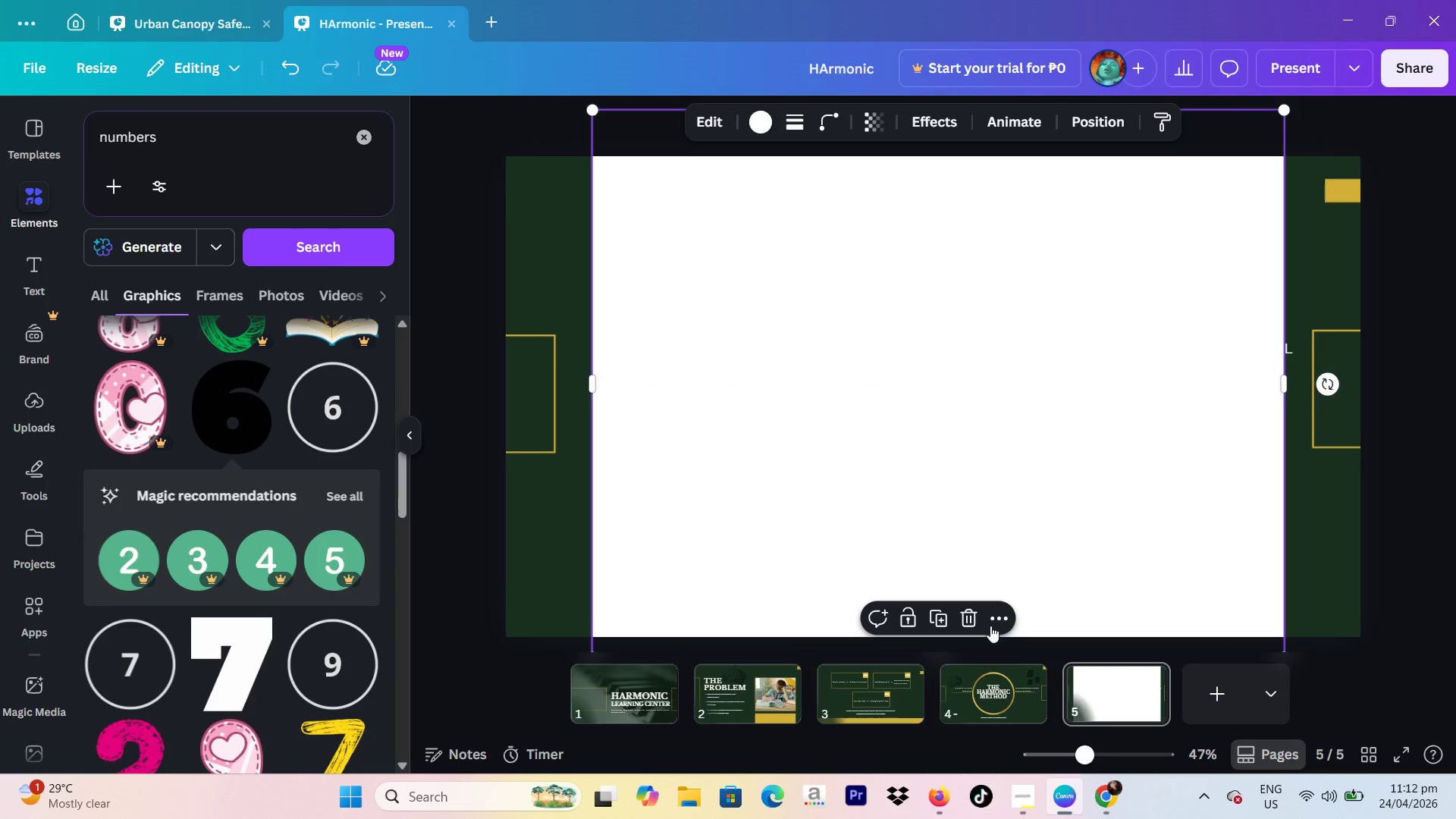 
left_click([994, 619])
 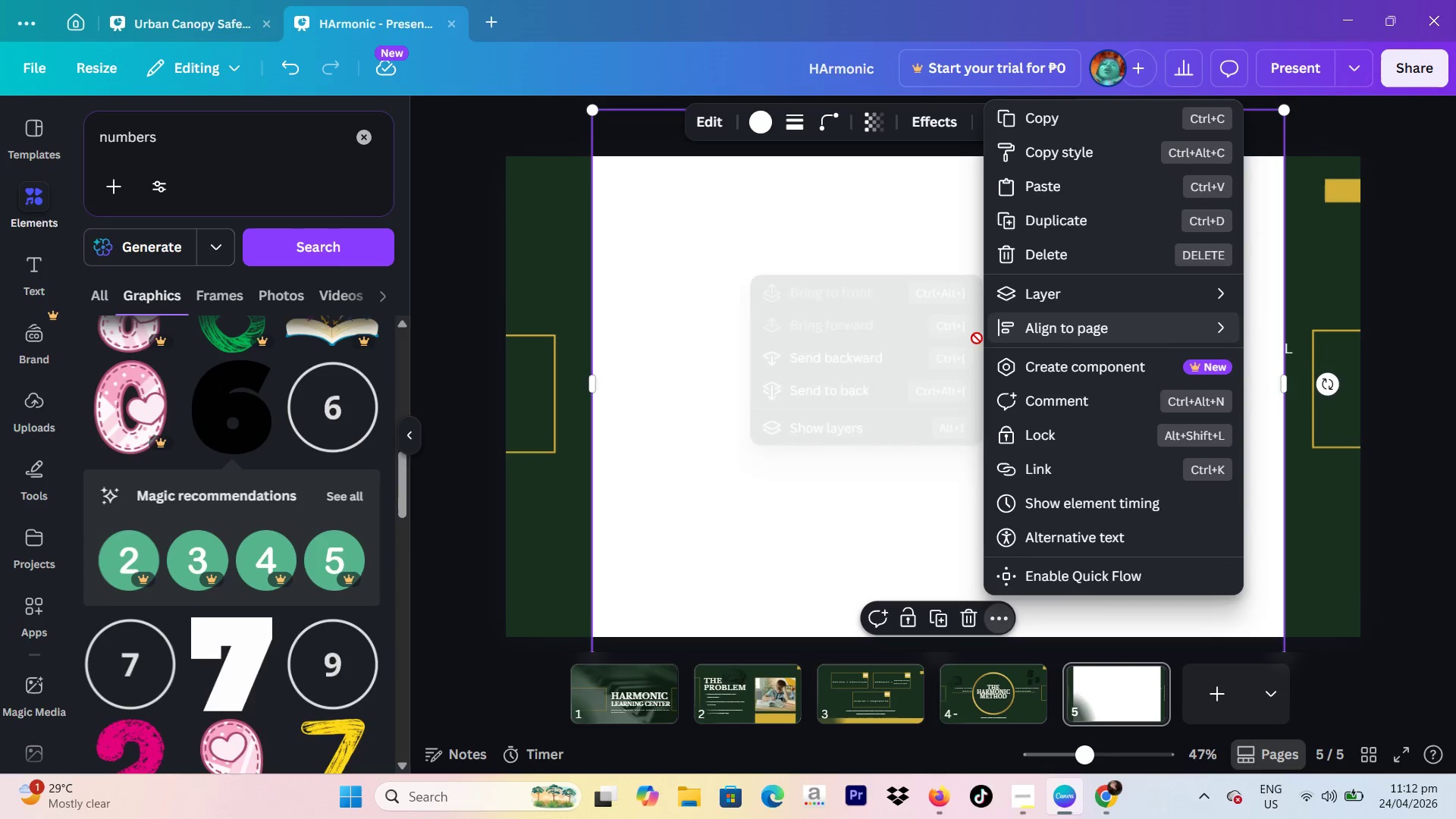 
wait(7.44)
 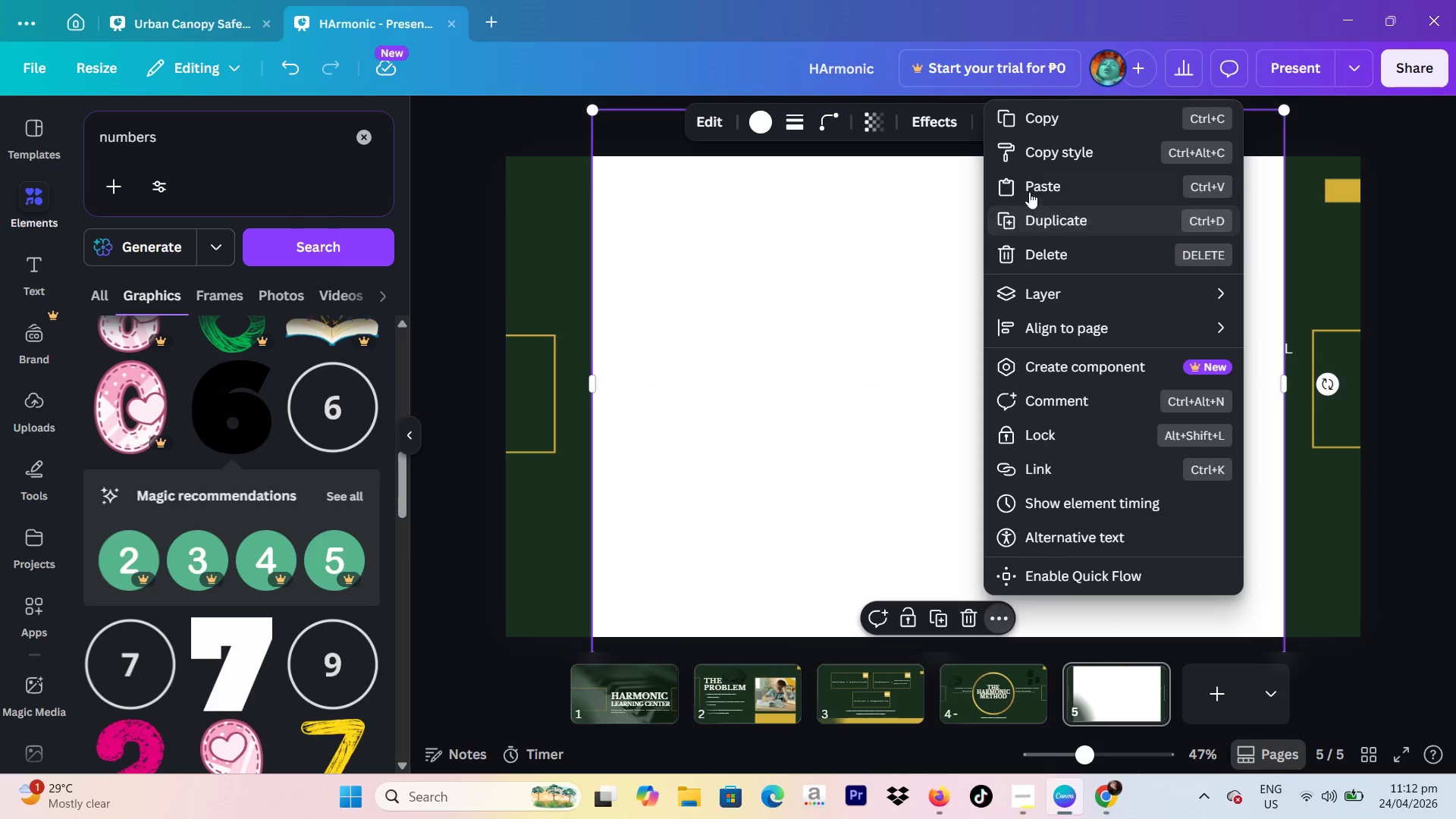 
left_click([841, 379])
 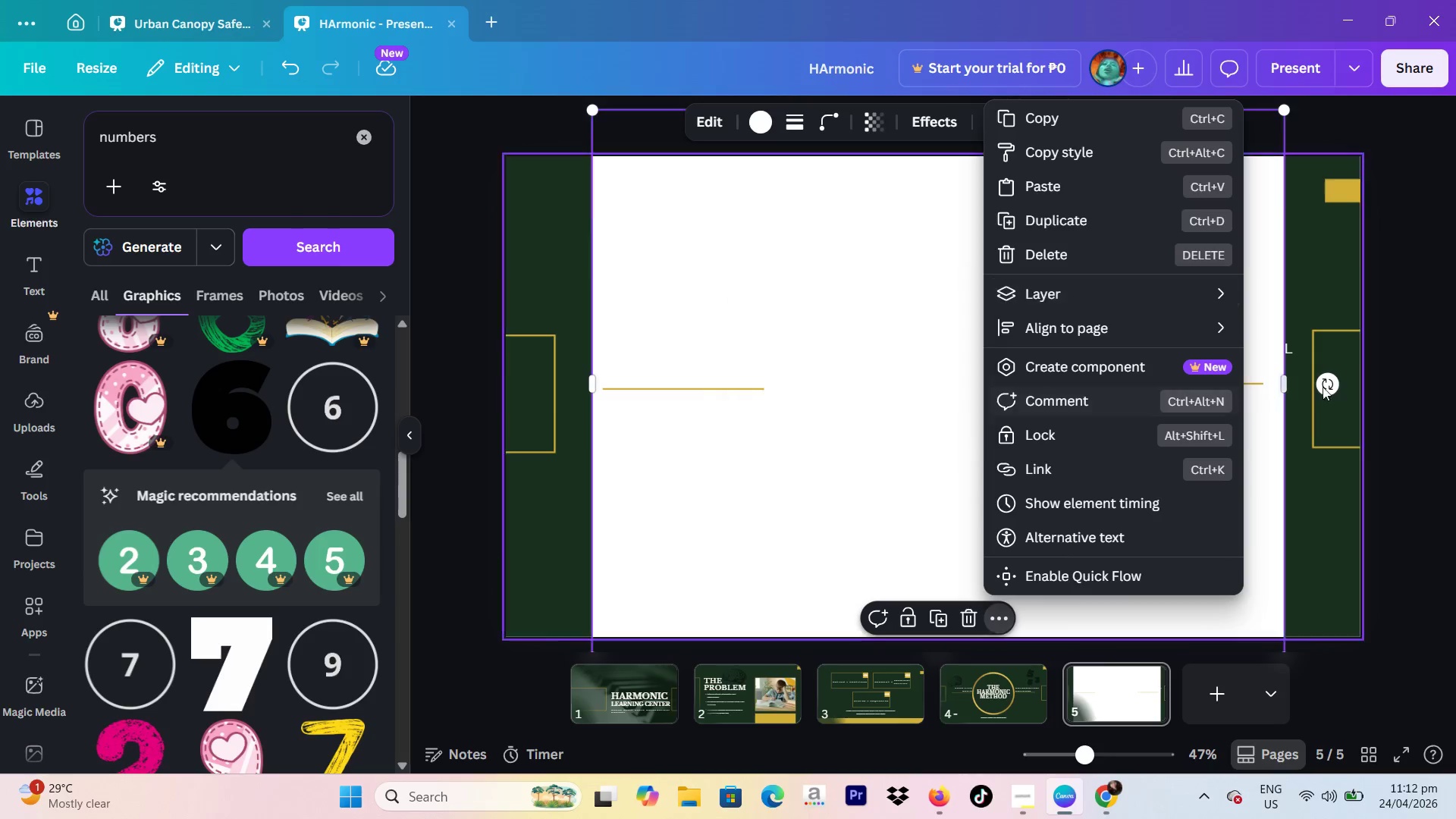 
left_click([1440, 357])
 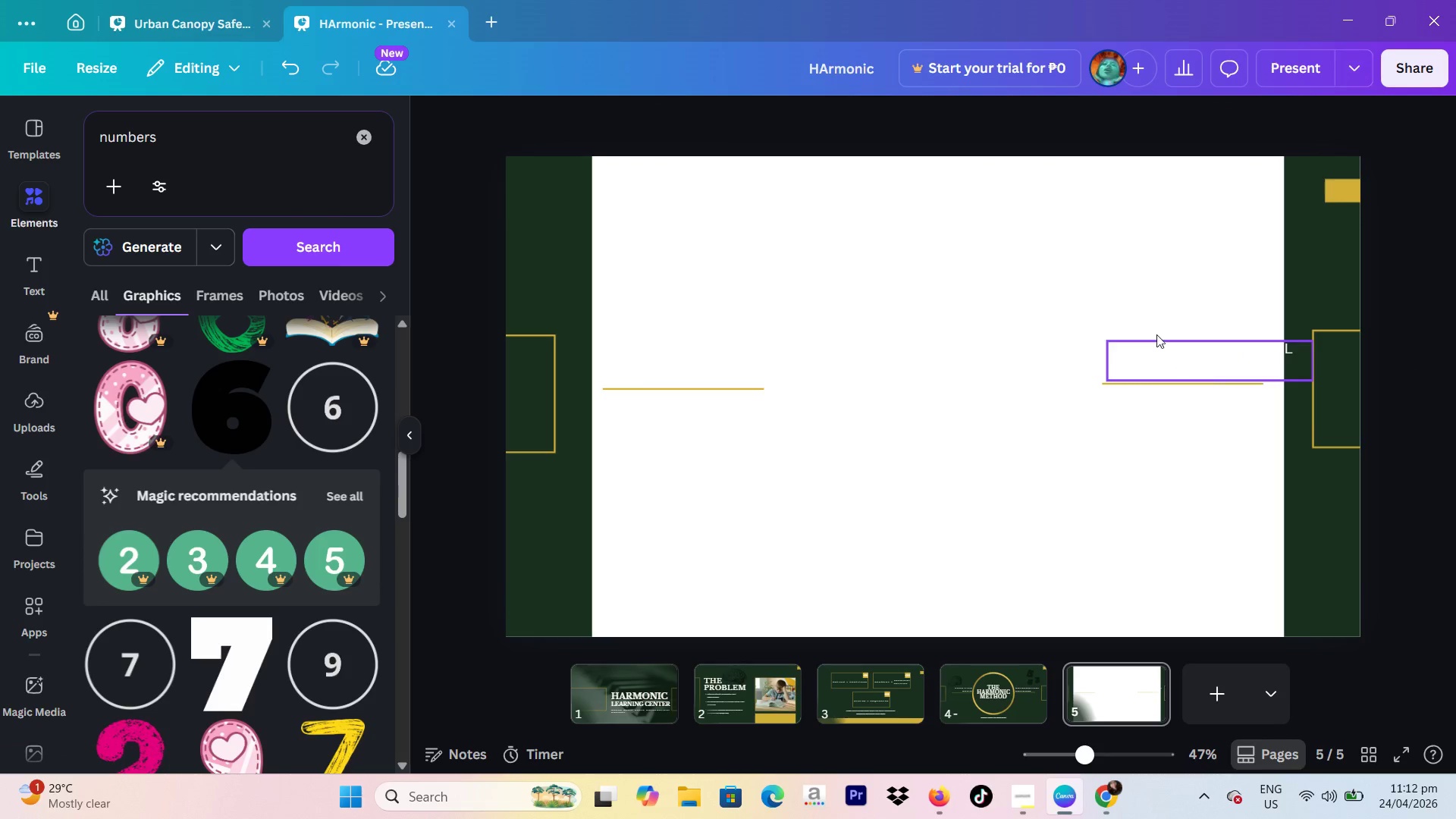 
left_click([1129, 268])
 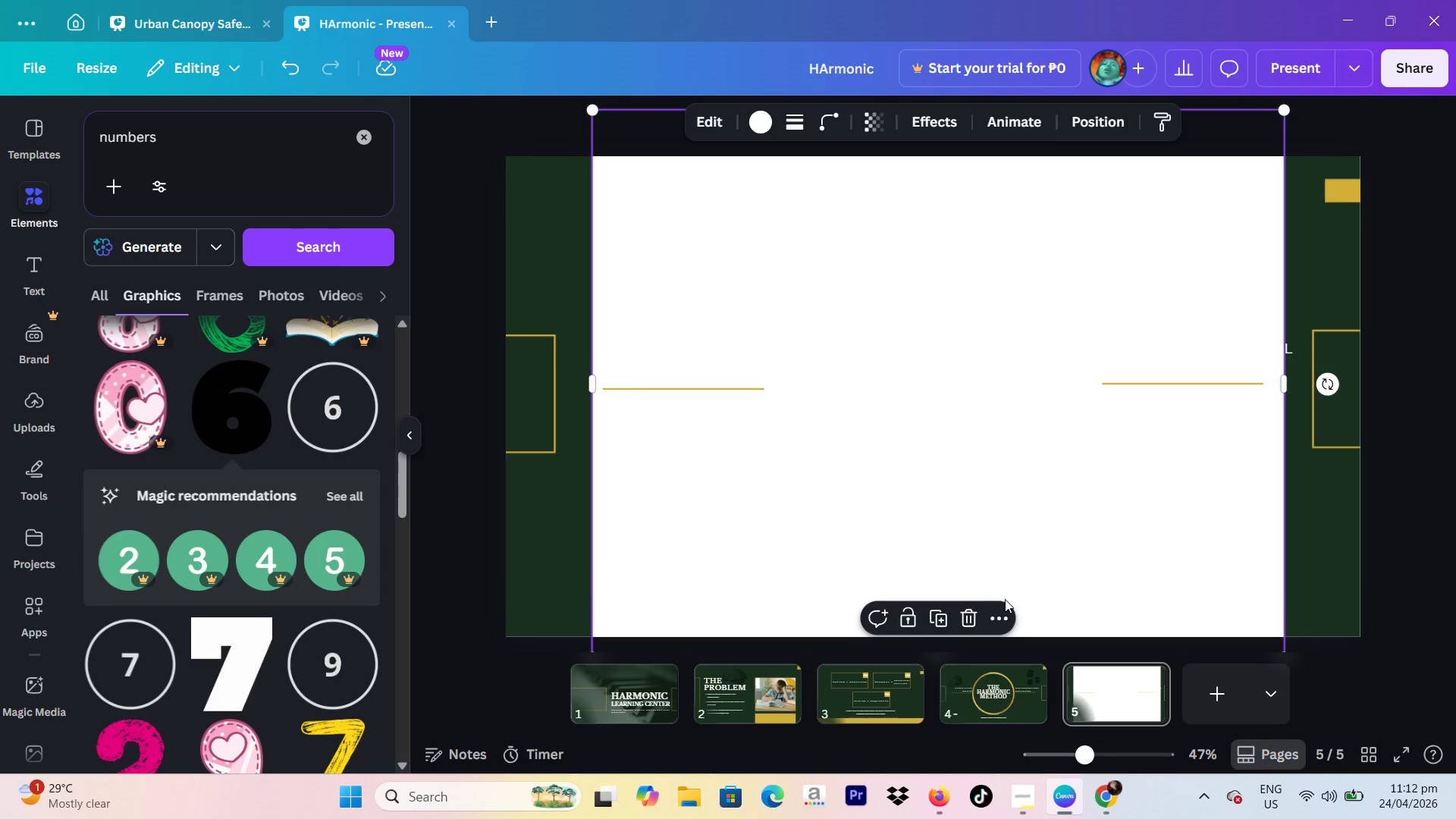 
left_click([999, 603])
 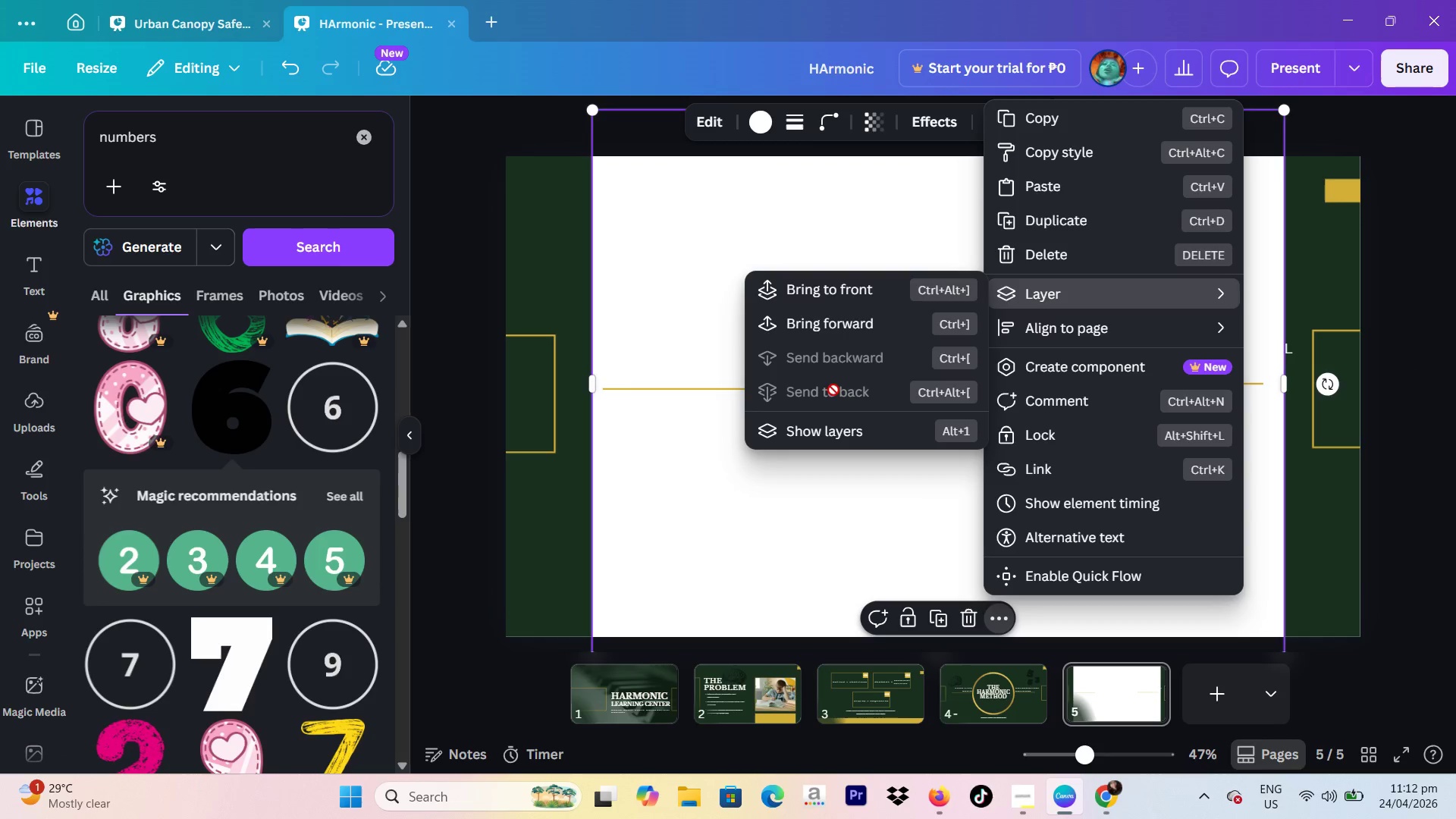 
left_click([1455, 334])
 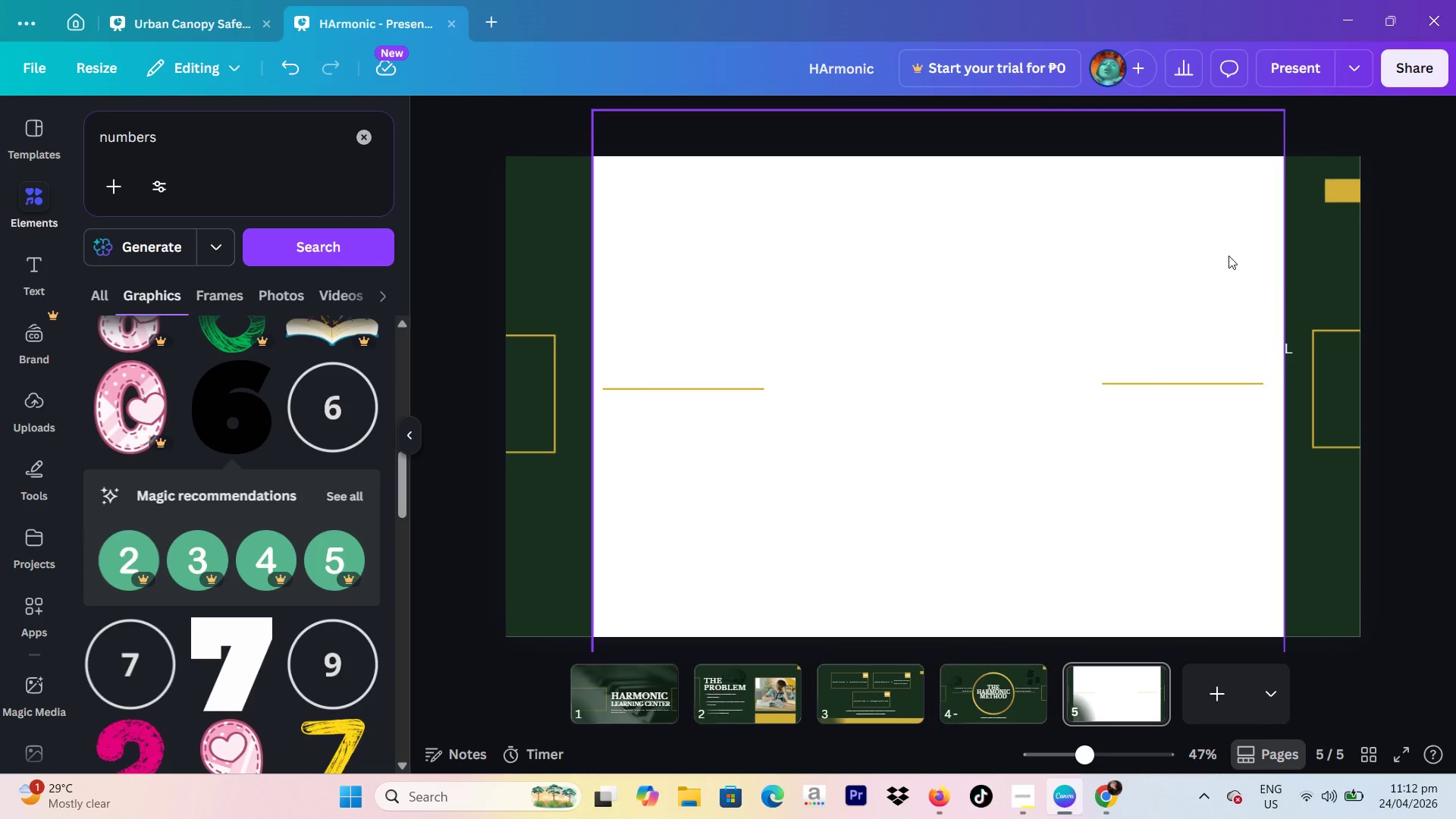 
left_click([1228, 256])
 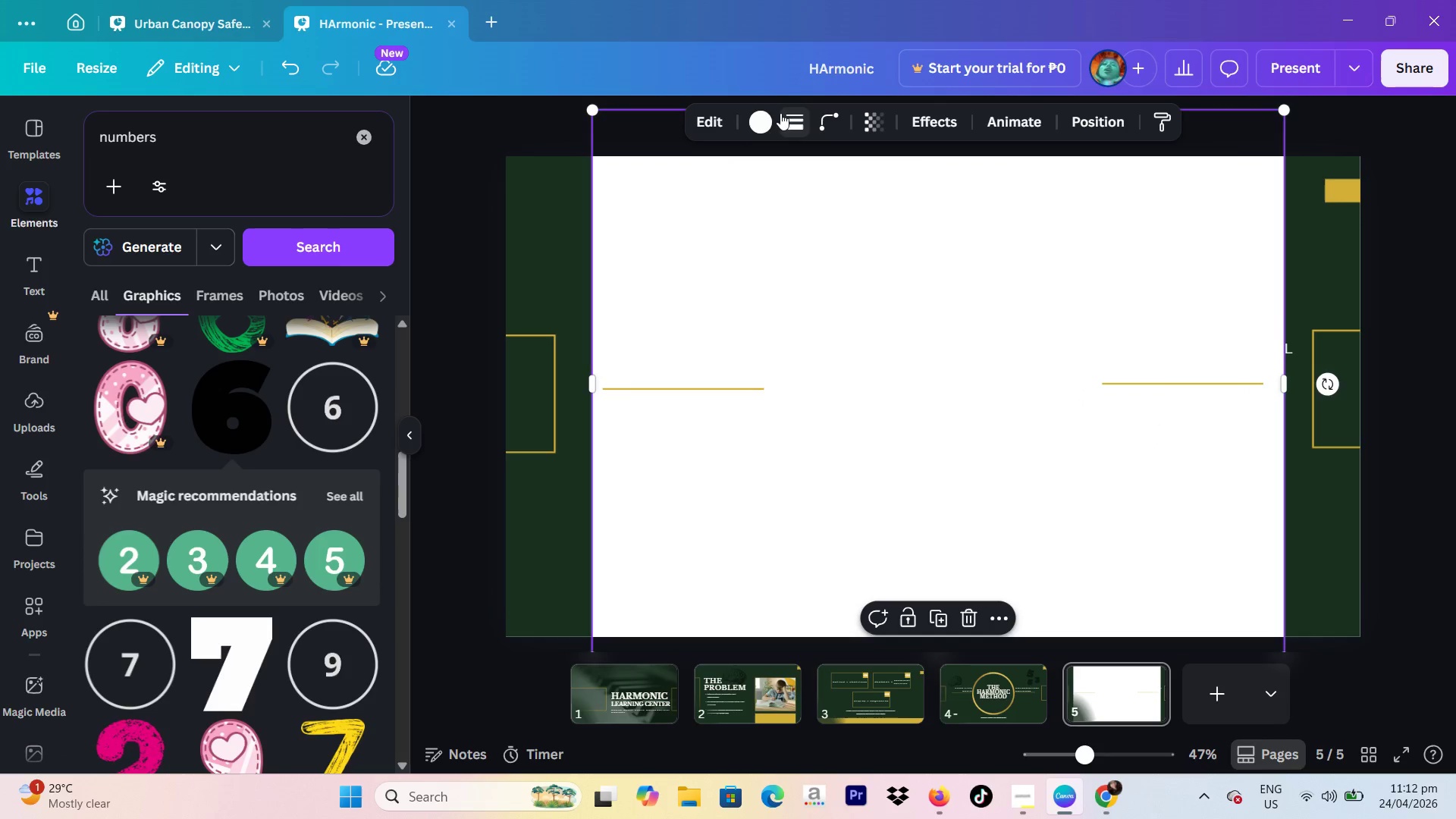 
left_click([765, 122])
 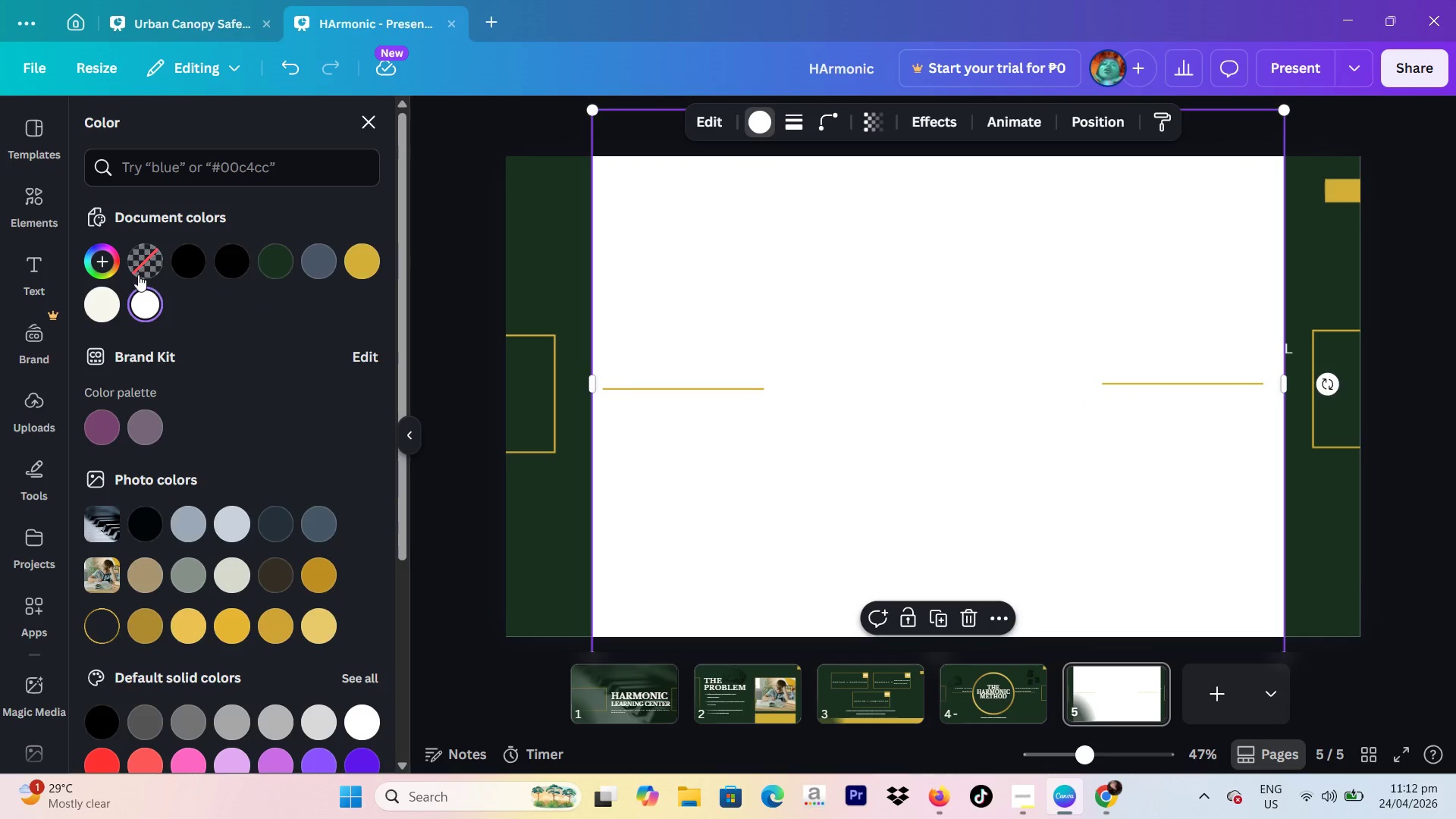 
left_click([91, 258])
 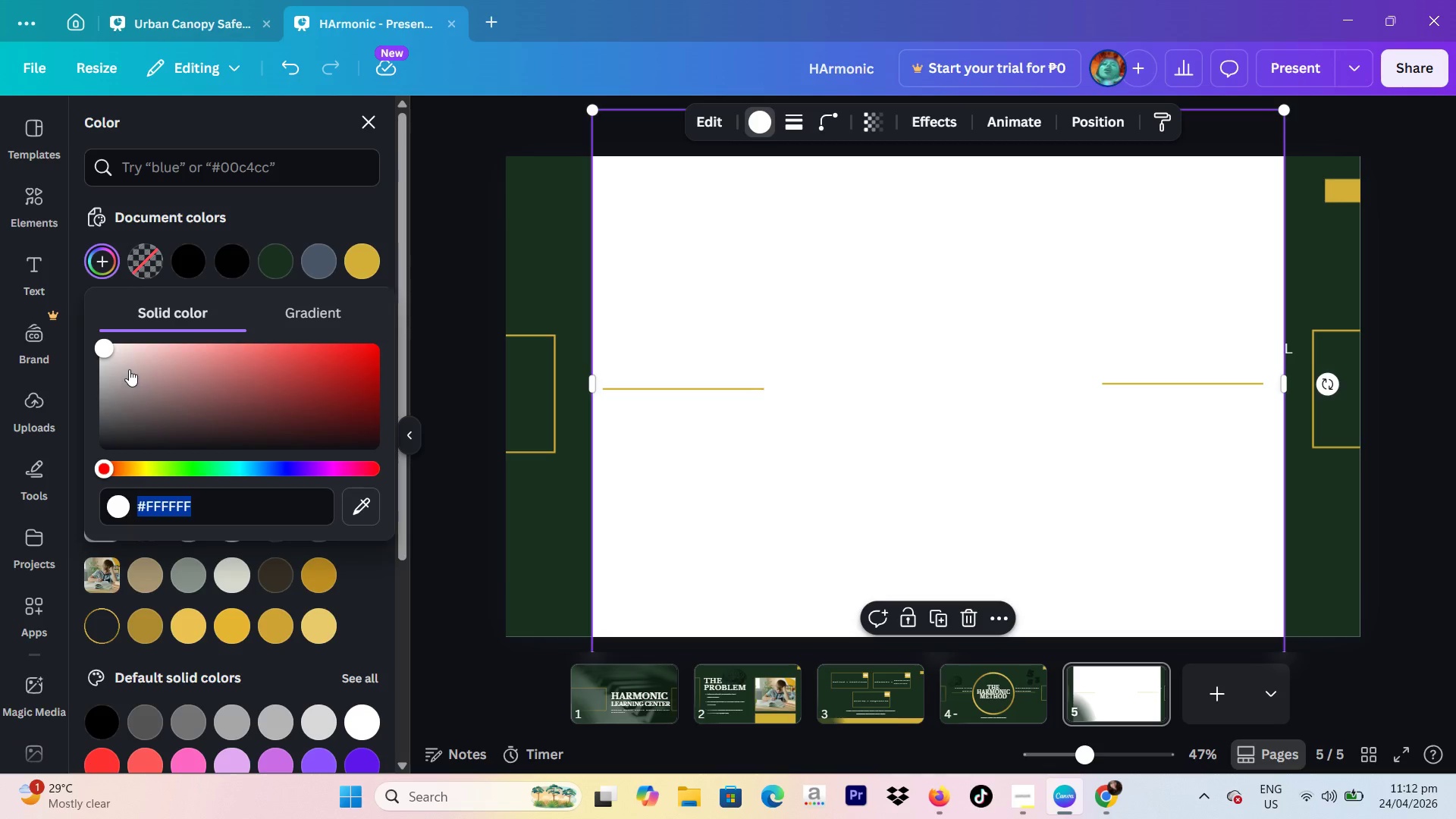 
left_click_drag(start_coordinate=[130, 365], to_coordinate=[148, 333])
 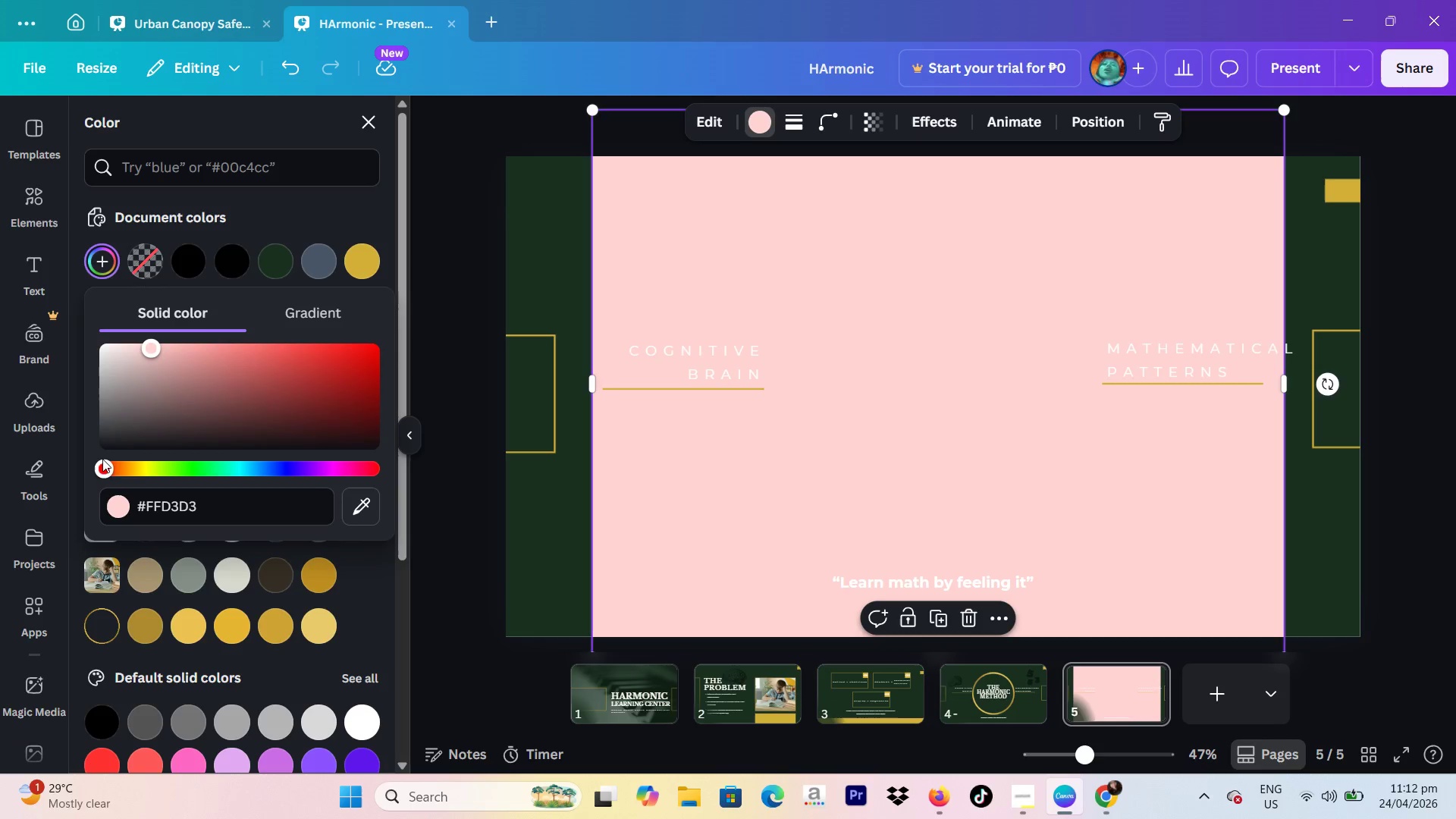 
left_click_drag(start_coordinate=[105, 465], to_coordinate=[113, 466])
 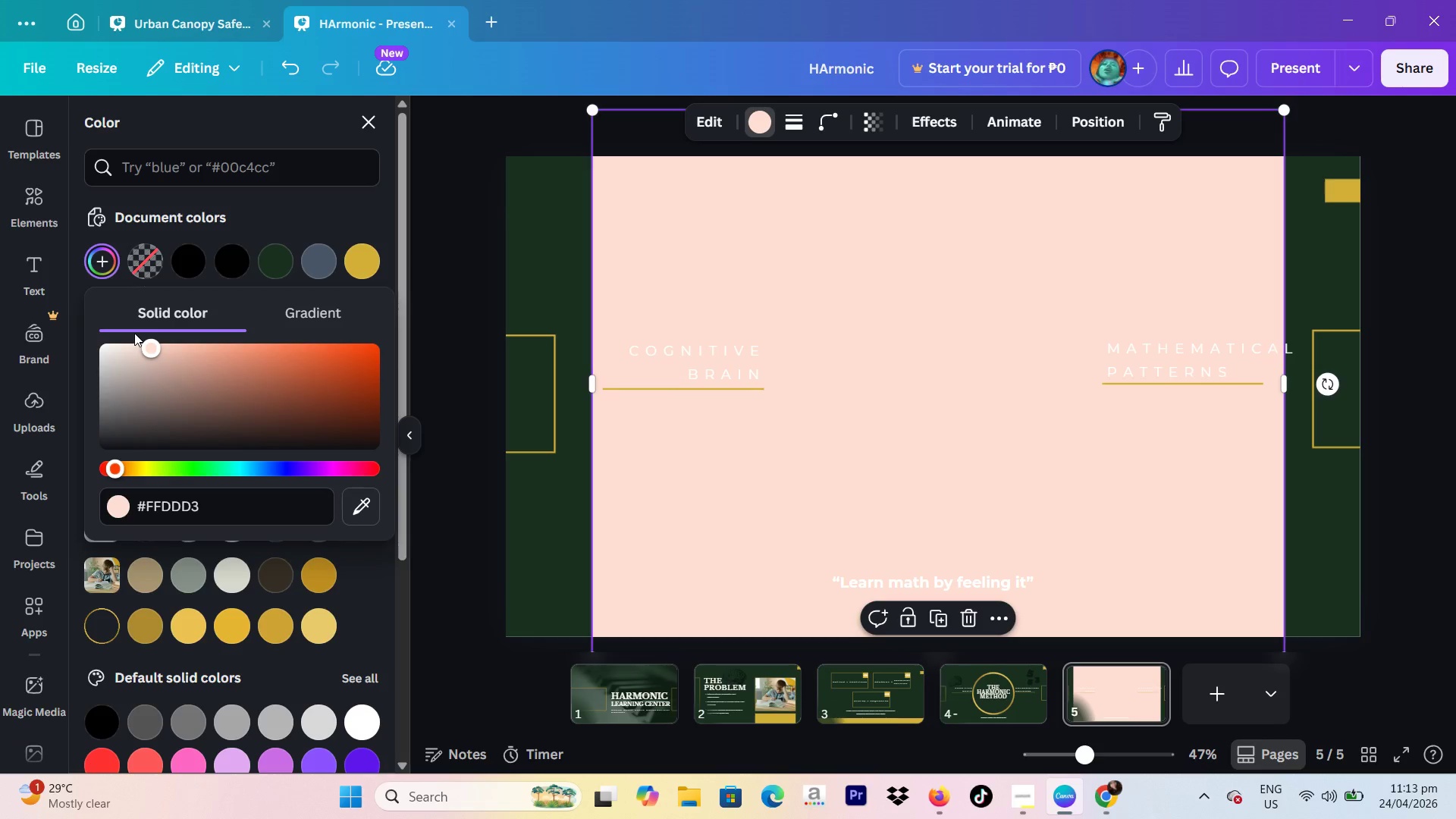 
left_click_drag(start_coordinate=[134, 333], to_coordinate=[130, 339])
 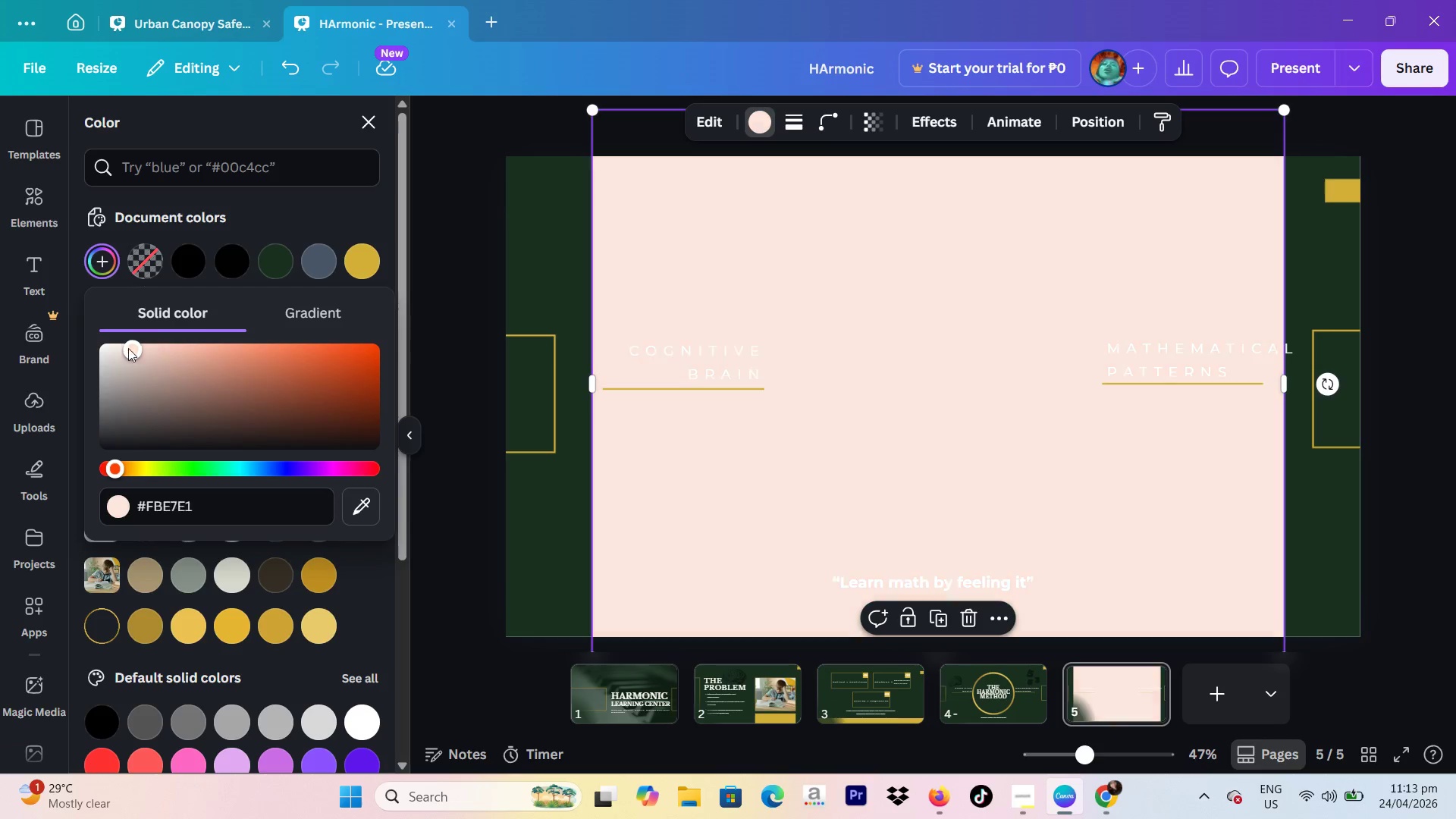 
left_click_drag(start_coordinate=[129, 346], to_coordinate=[123, 324])
 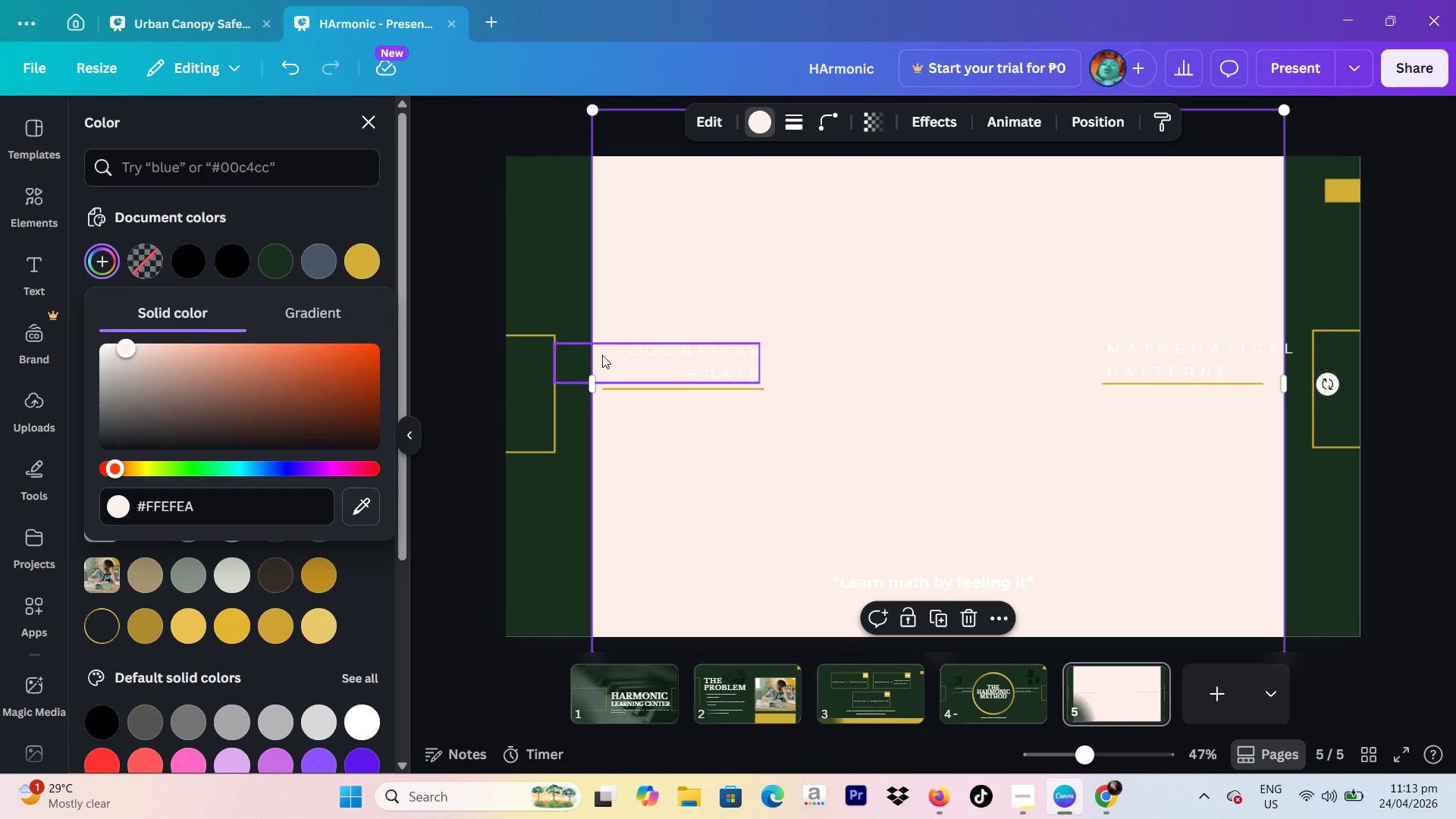 
left_click_drag(start_coordinate=[592, 385], to_coordinate=[511, 384])
 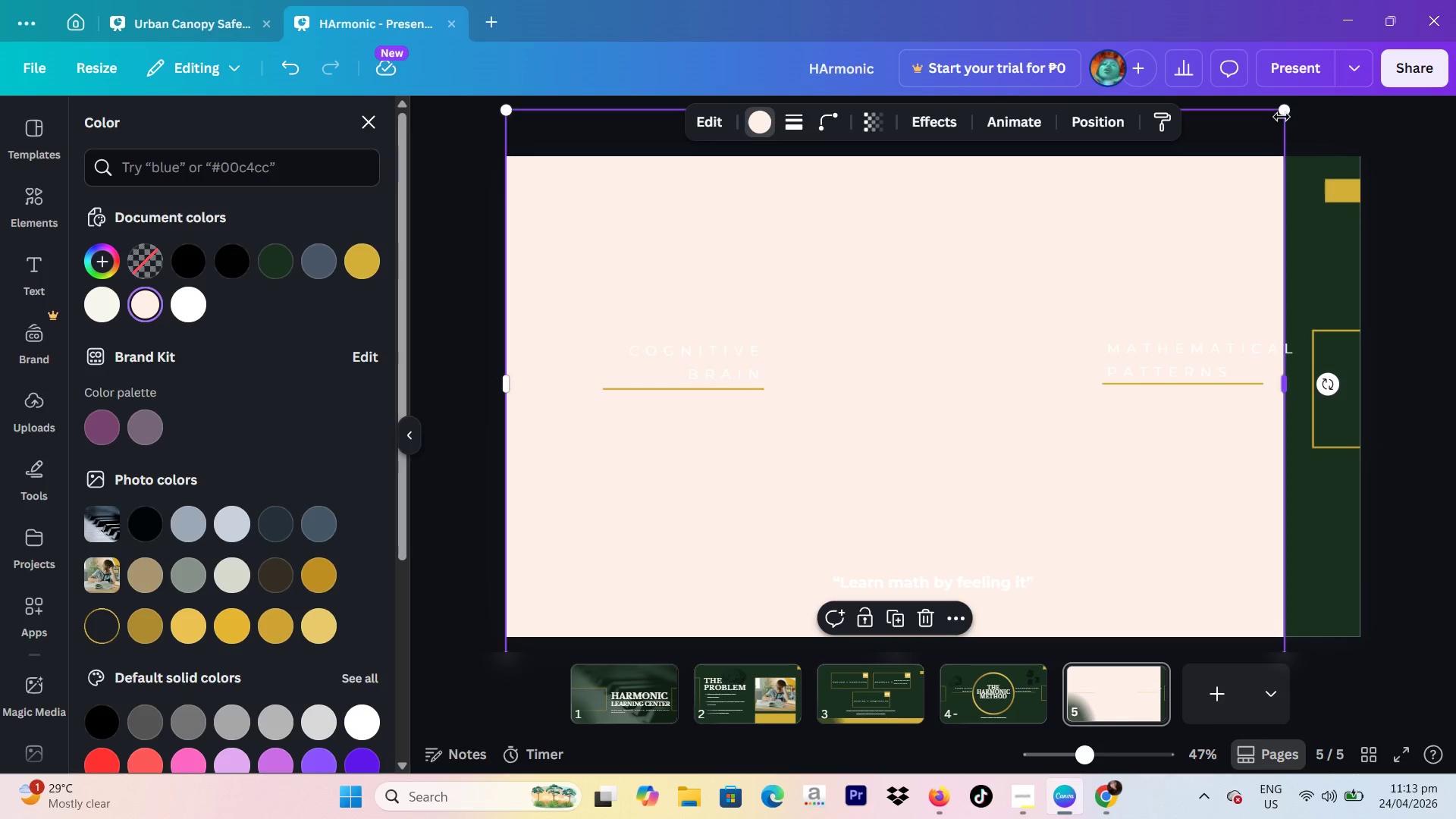 
left_click_drag(start_coordinate=[1282, 113], to_coordinate=[1095, 304])
 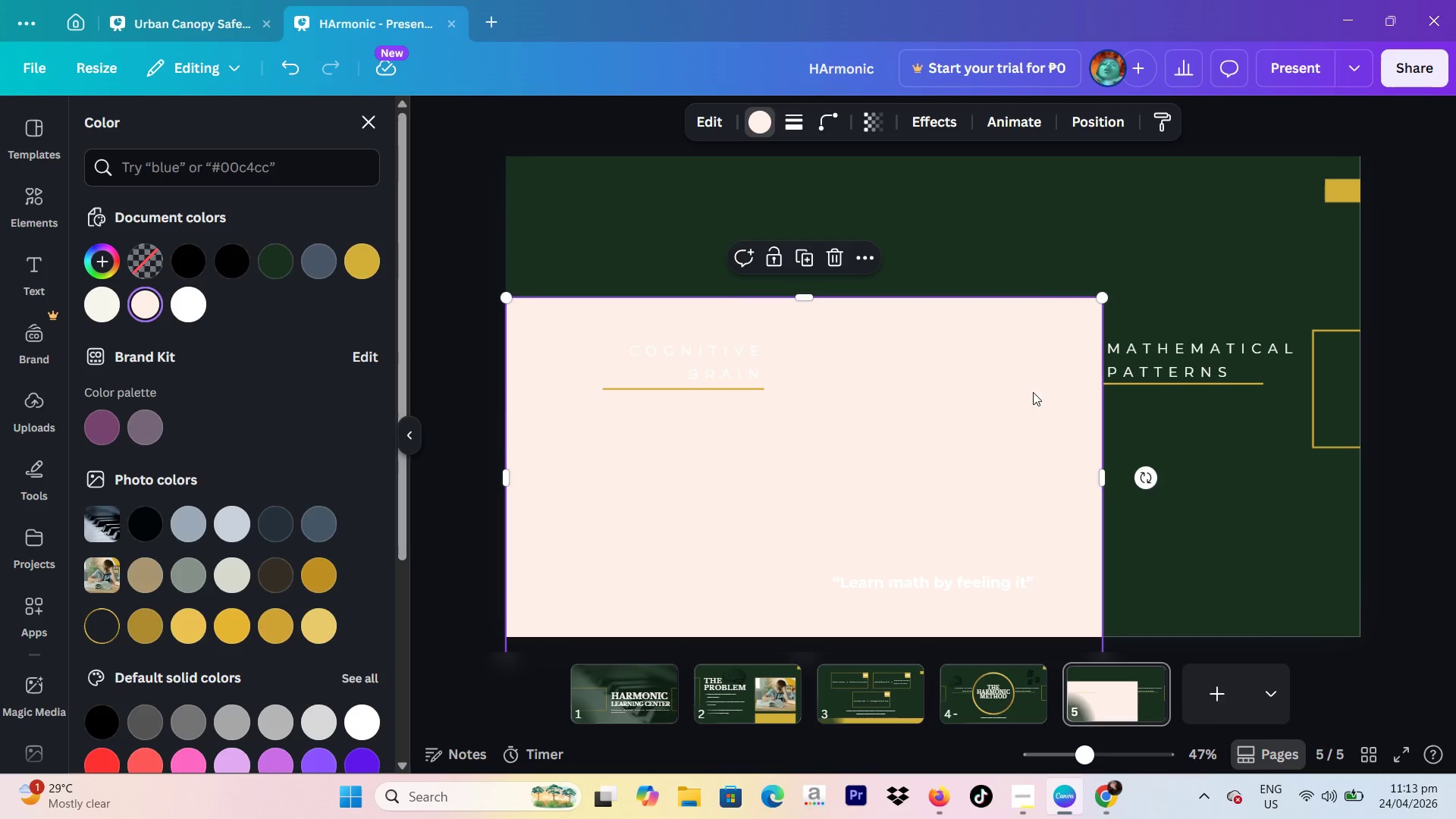 
left_click_drag(start_coordinate=[1025, 396], to_coordinate=[1037, 284])
 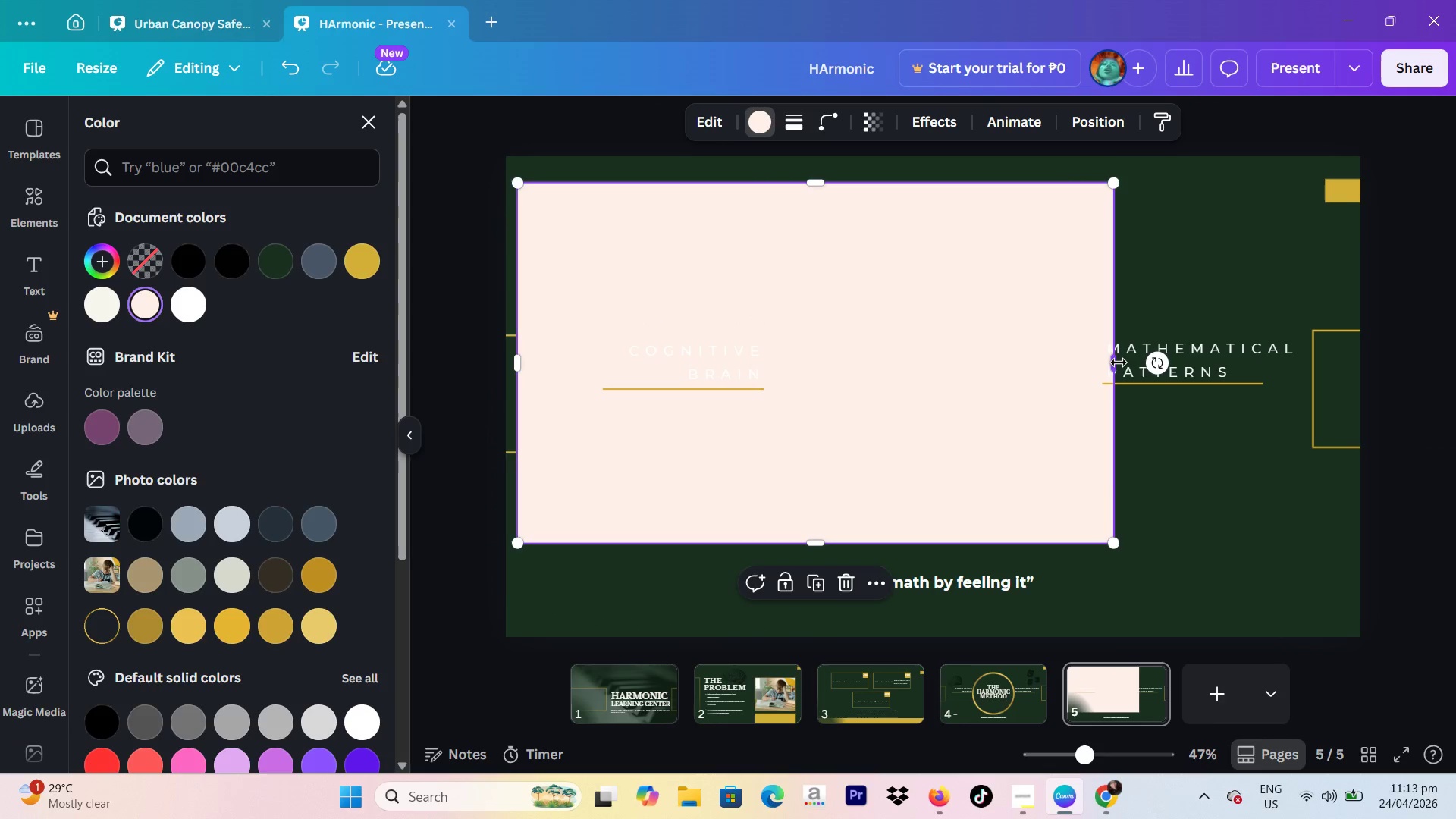 
left_click_drag(start_coordinate=[1119, 362], to_coordinate=[629, 364])
 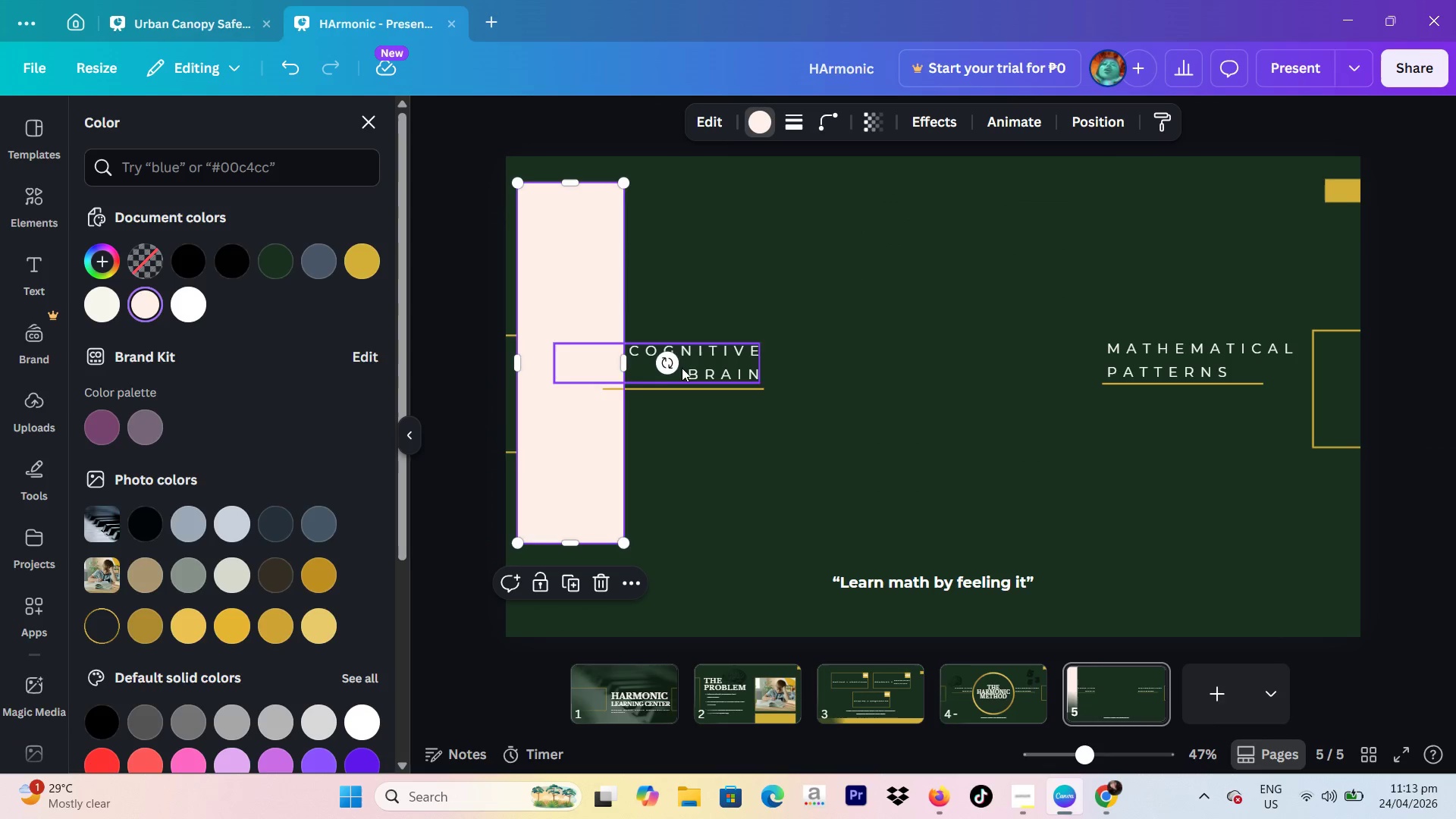 
left_click_drag(start_coordinate=[668, 365], to_coordinate=[569, 516])
 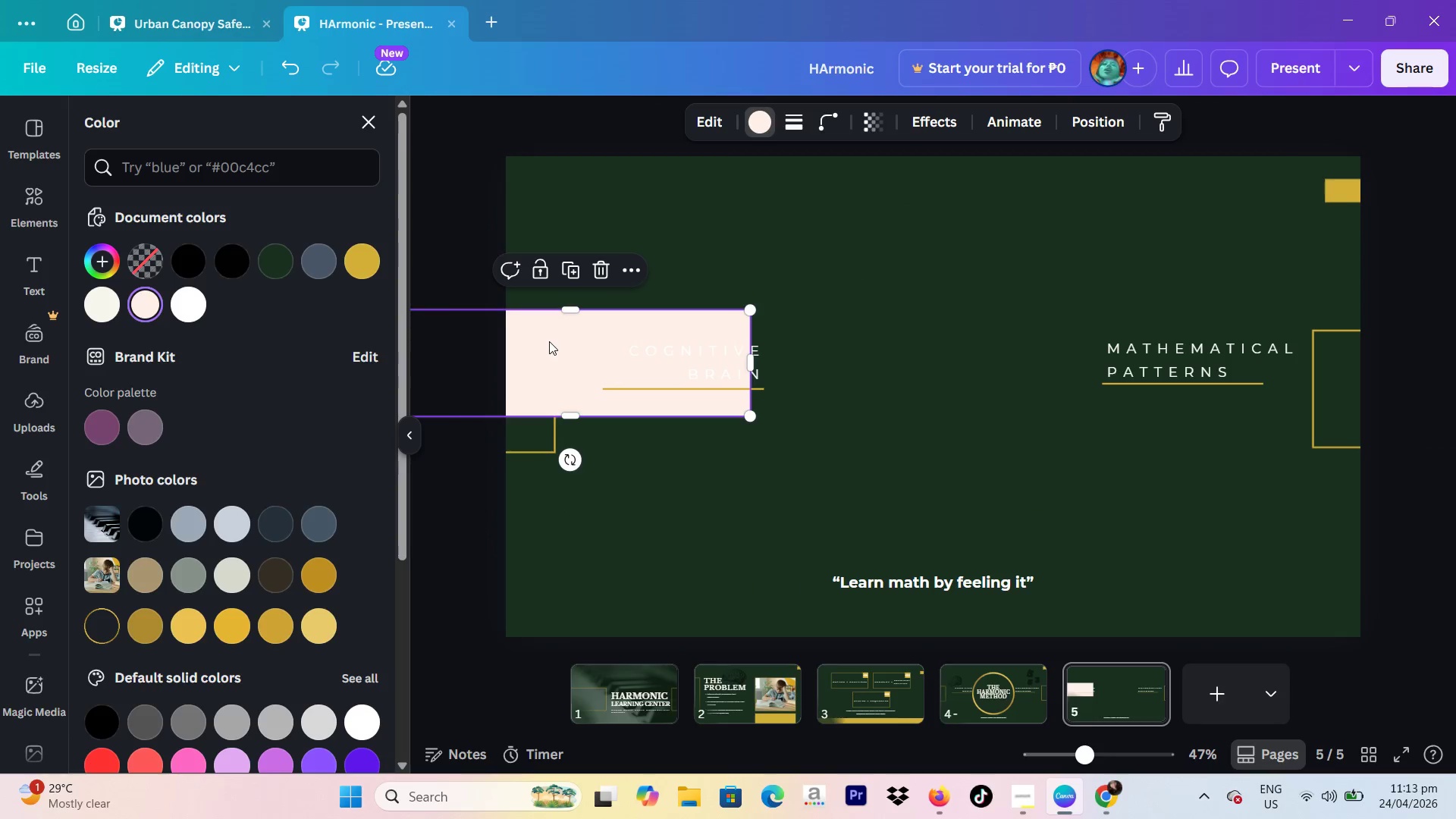 
left_click_drag(start_coordinate=[549, 341], to_coordinate=[665, 345])
 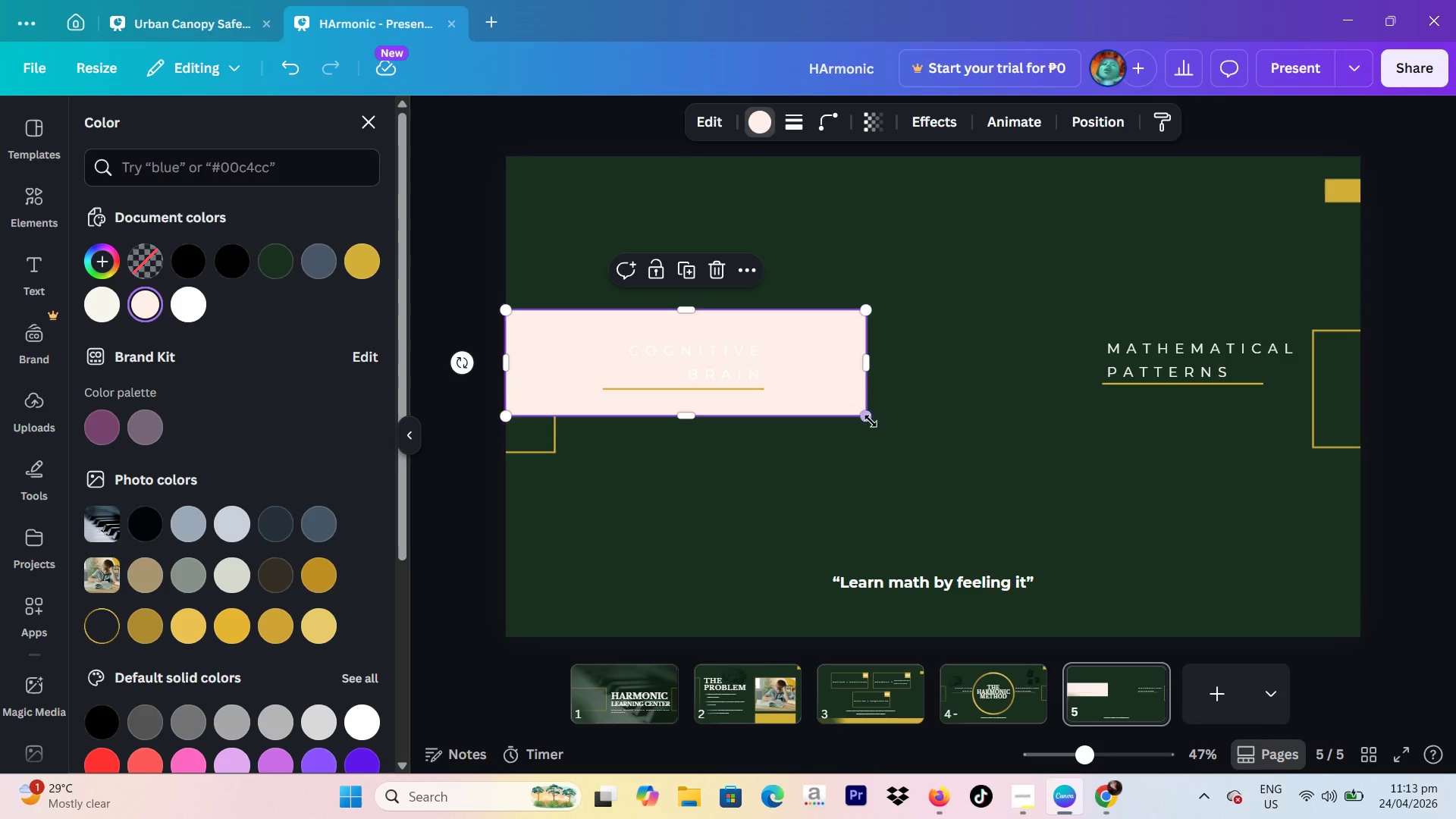 
left_click_drag(start_coordinate=[869, 418], to_coordinate=[1368, 514])
 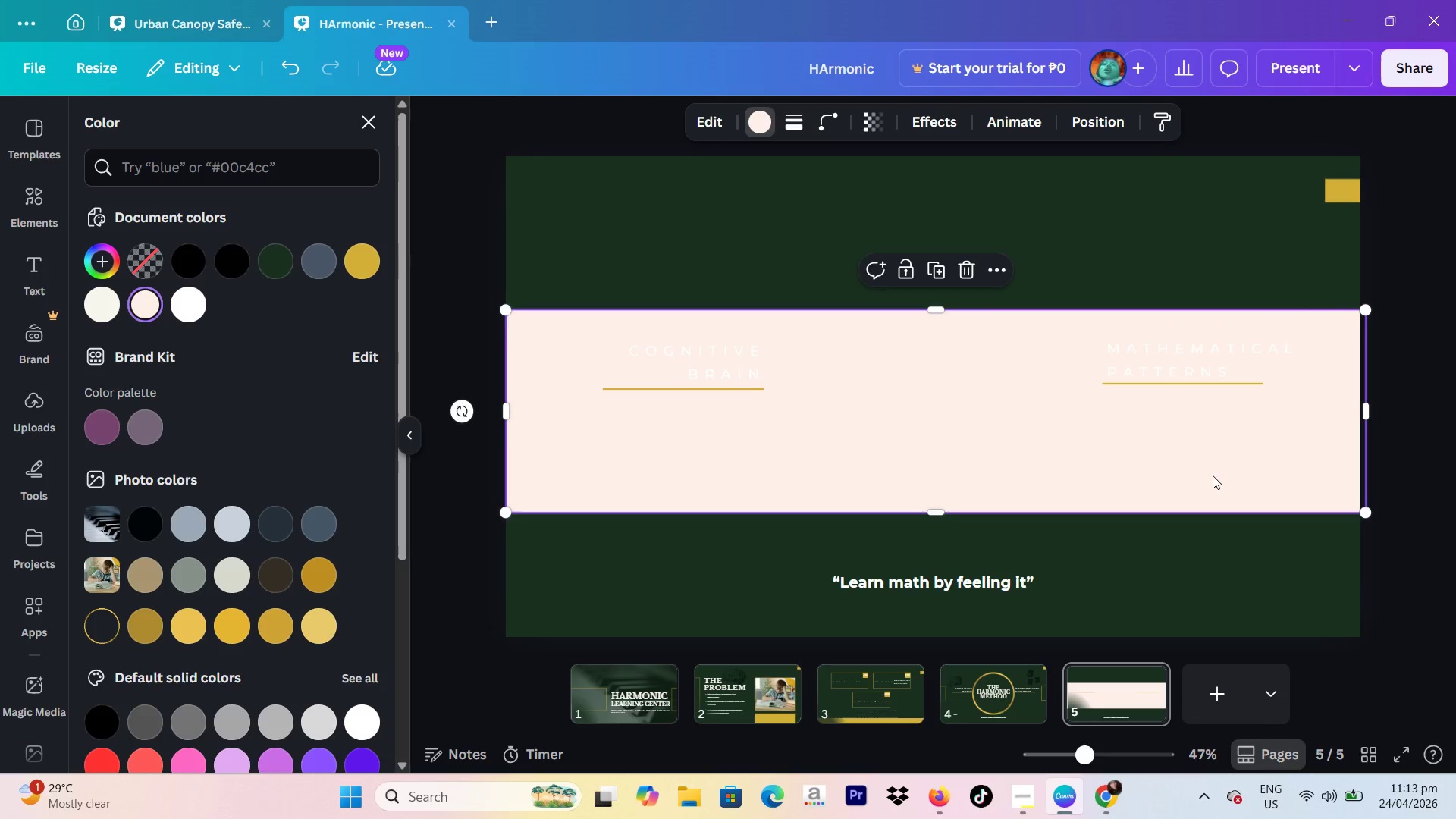 
left_click_drag(start_coordinate=[1213, 475], to_coordinate=[1205, 463])
 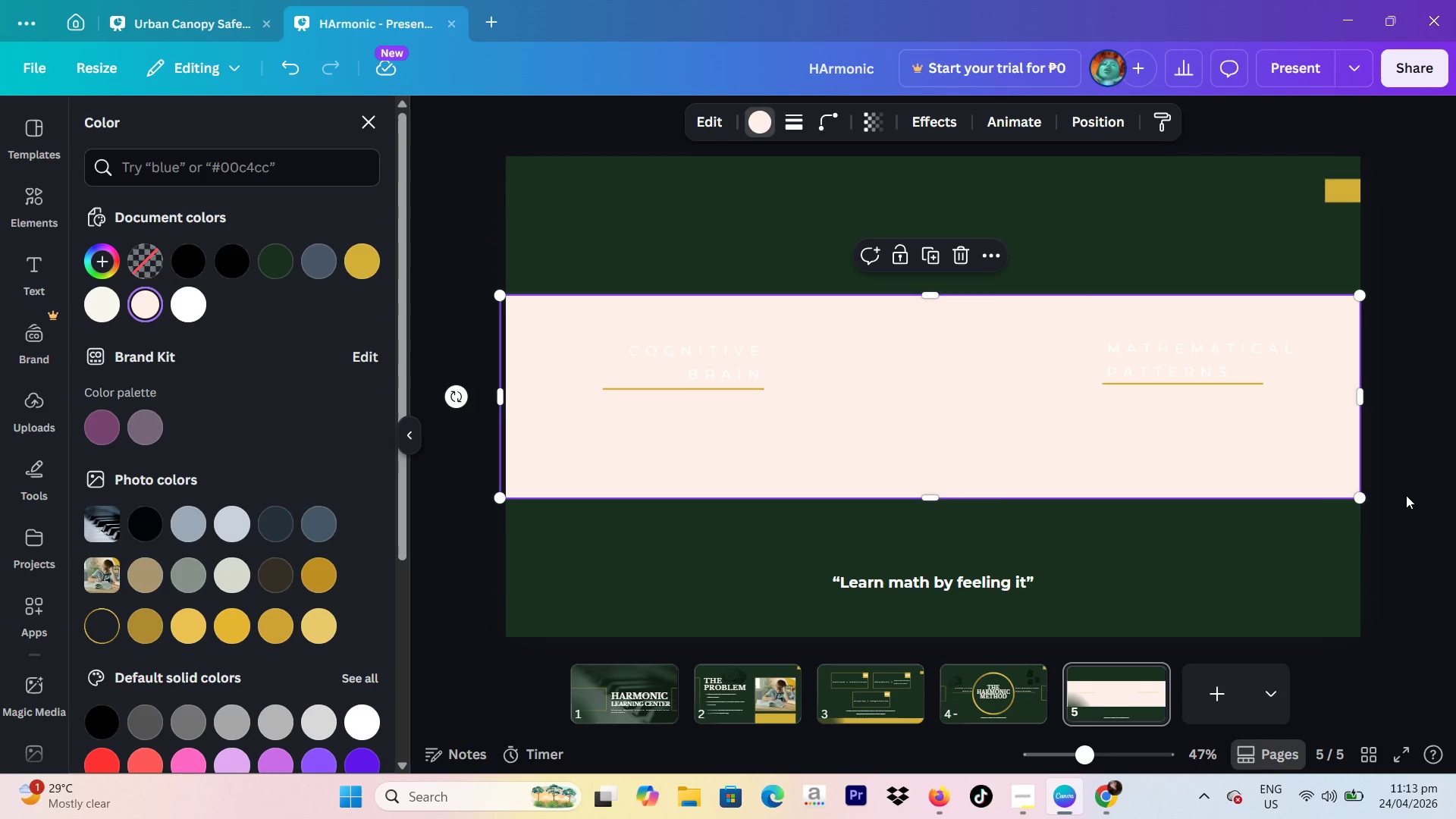 
left_click([1406, 495])
 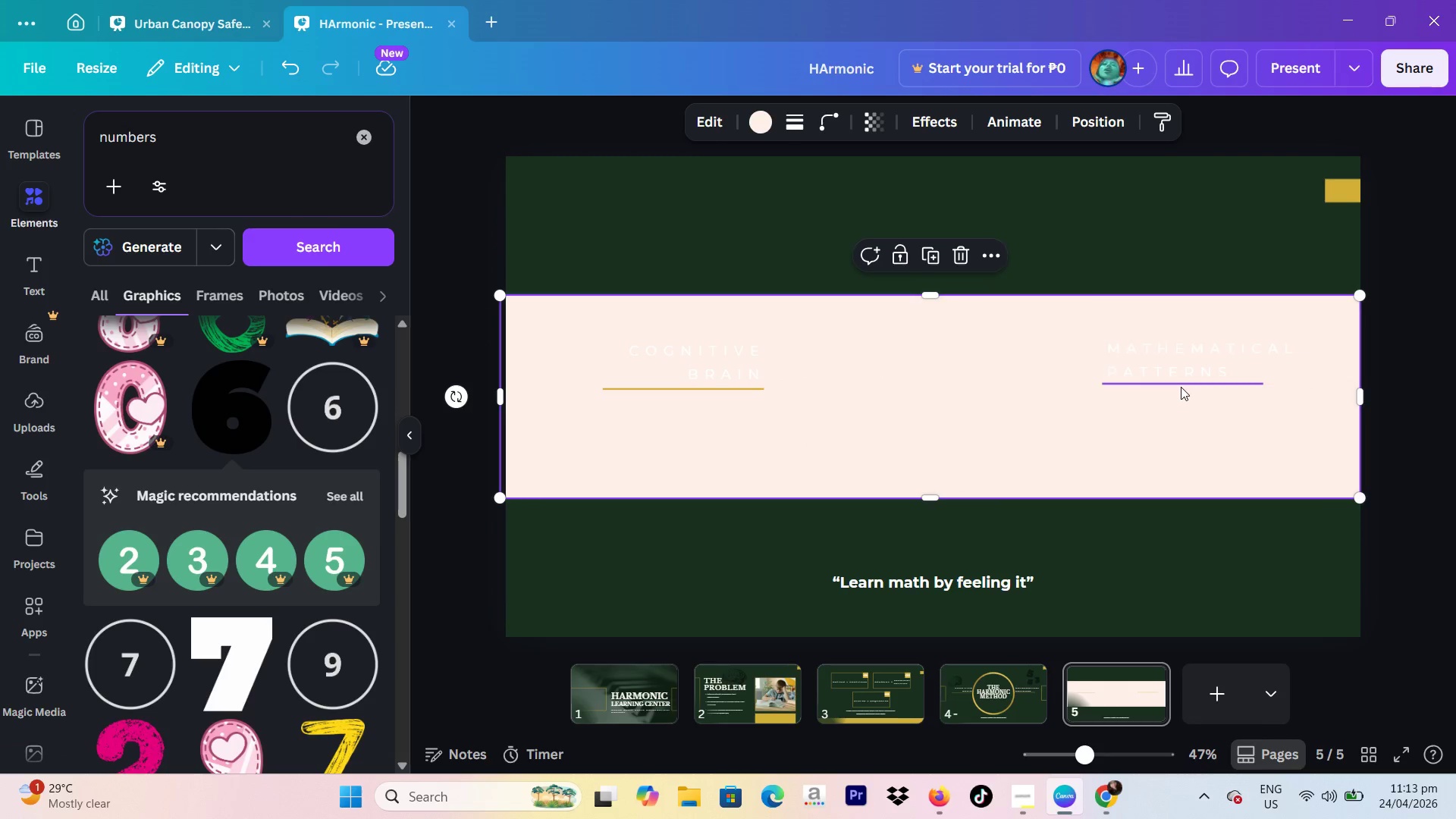 
left_click_drag(start_coordinate=[1181, 387], to_coordinate=[588, 282])
 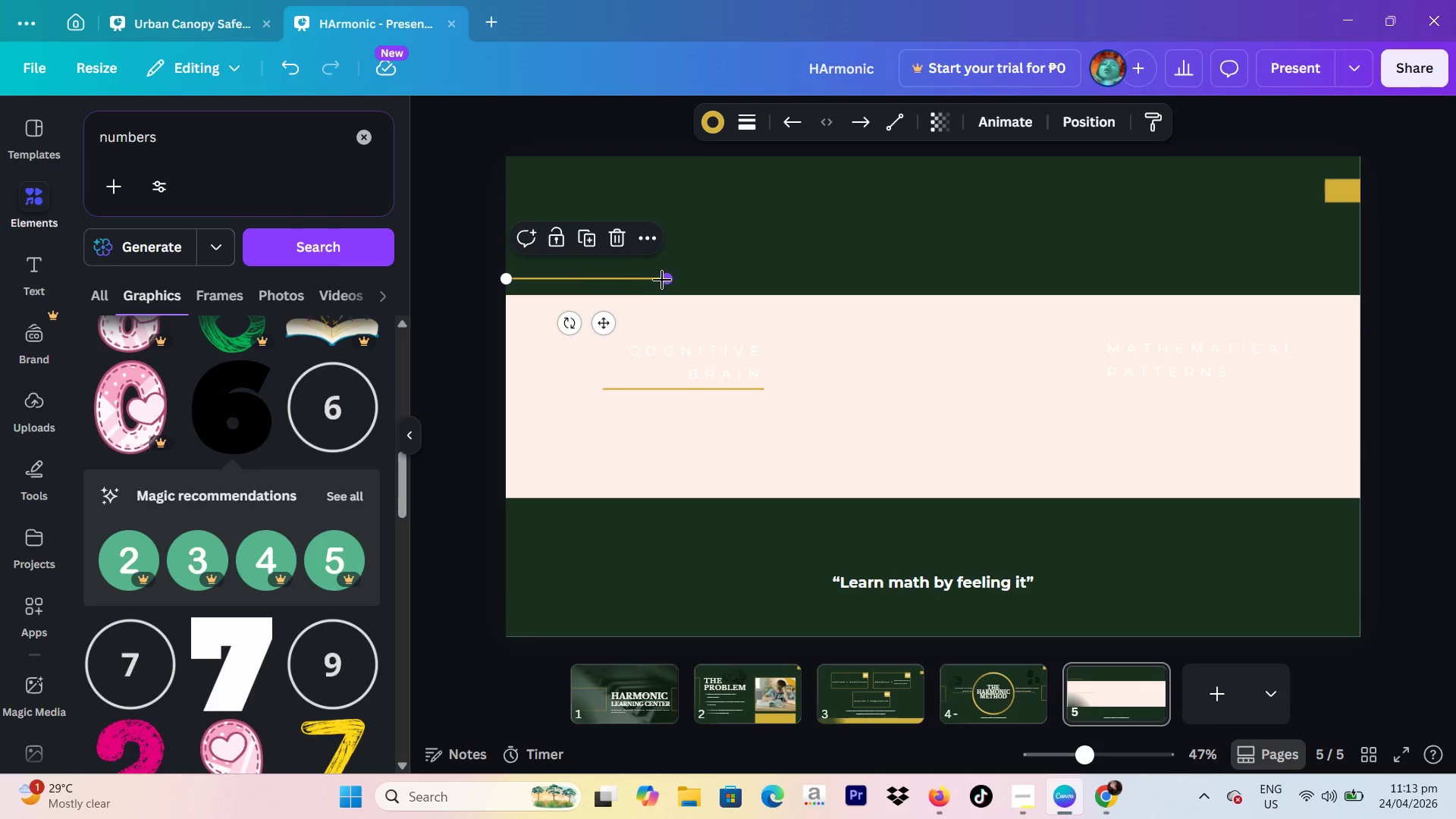 
left_click_drag(start_coordinate=[663, 280], to_coordinate=[1360, 284])
 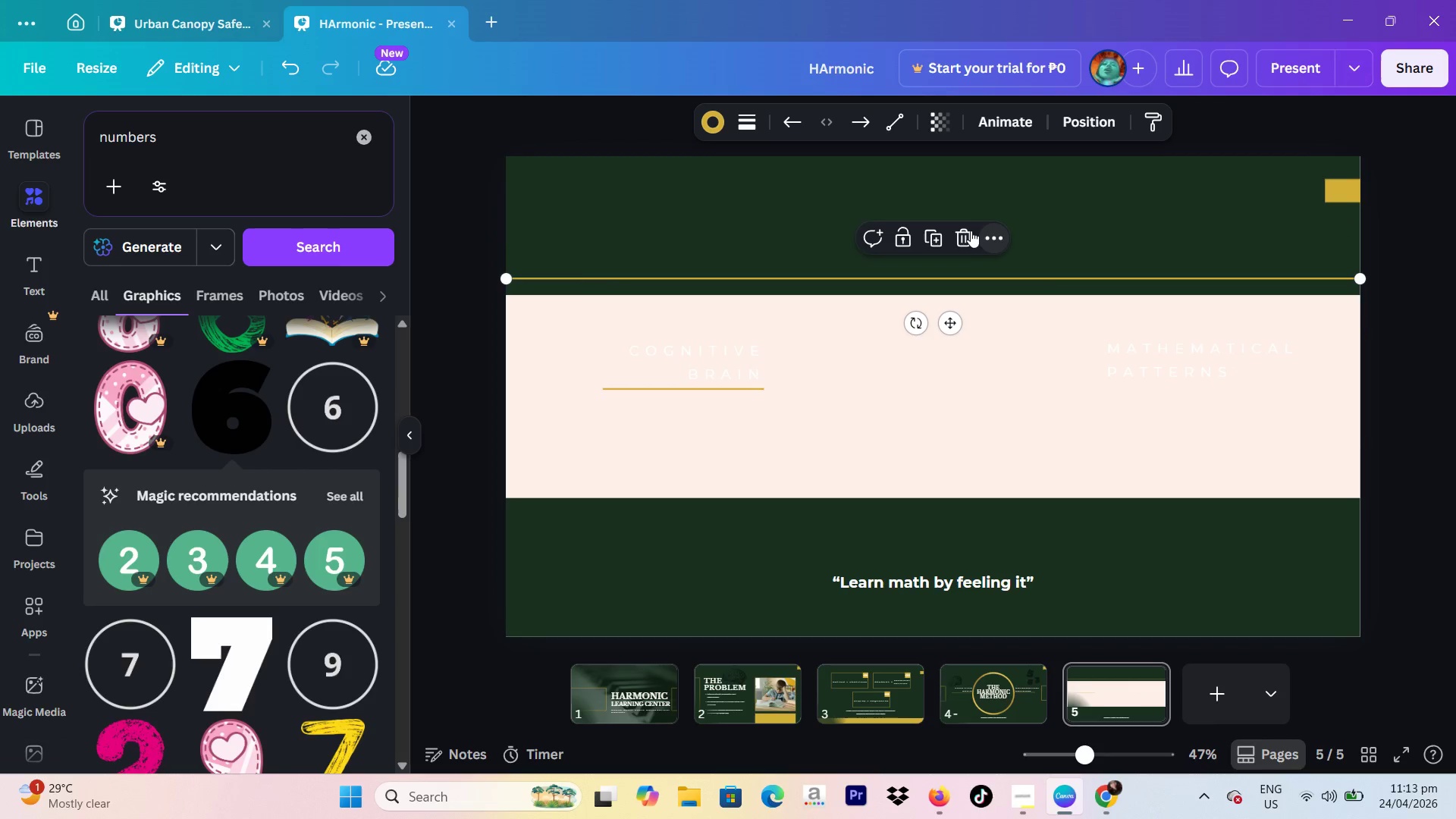 
left_click([942, 234])
 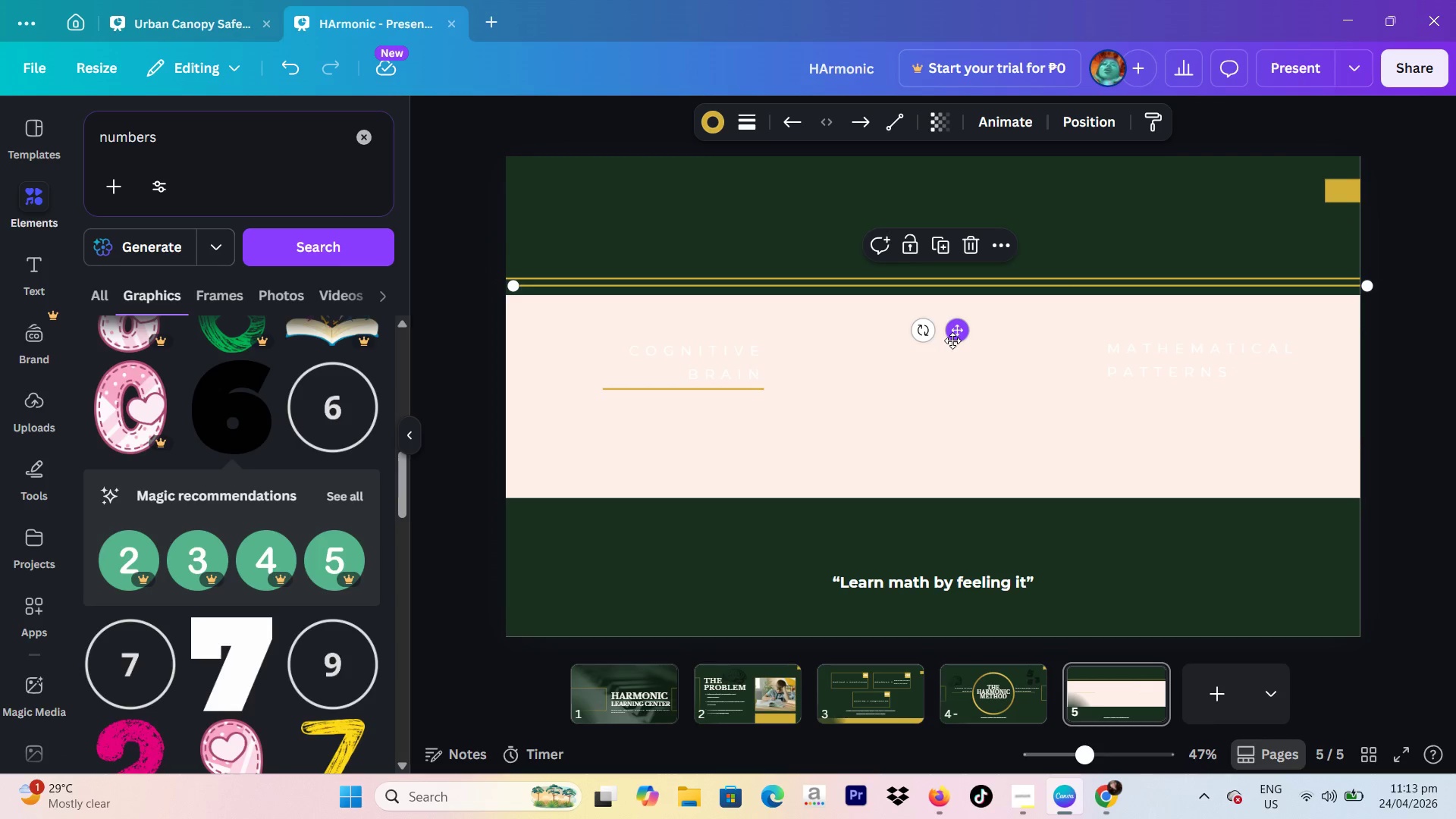 
left_click_drag(start_coordinate=[952, 339], to_coordinate=[945, 571])
 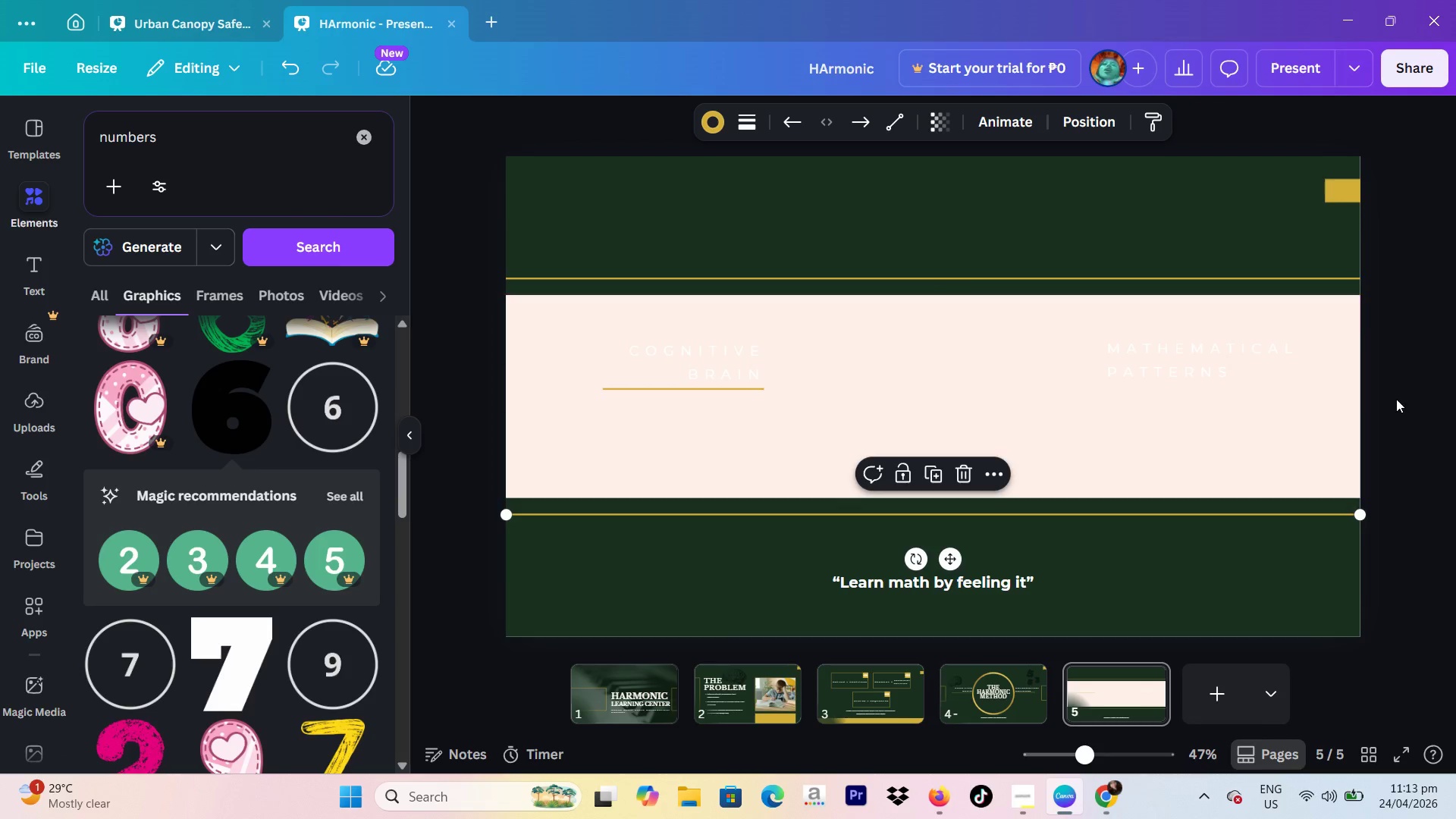 
left_click([1396, 399])
 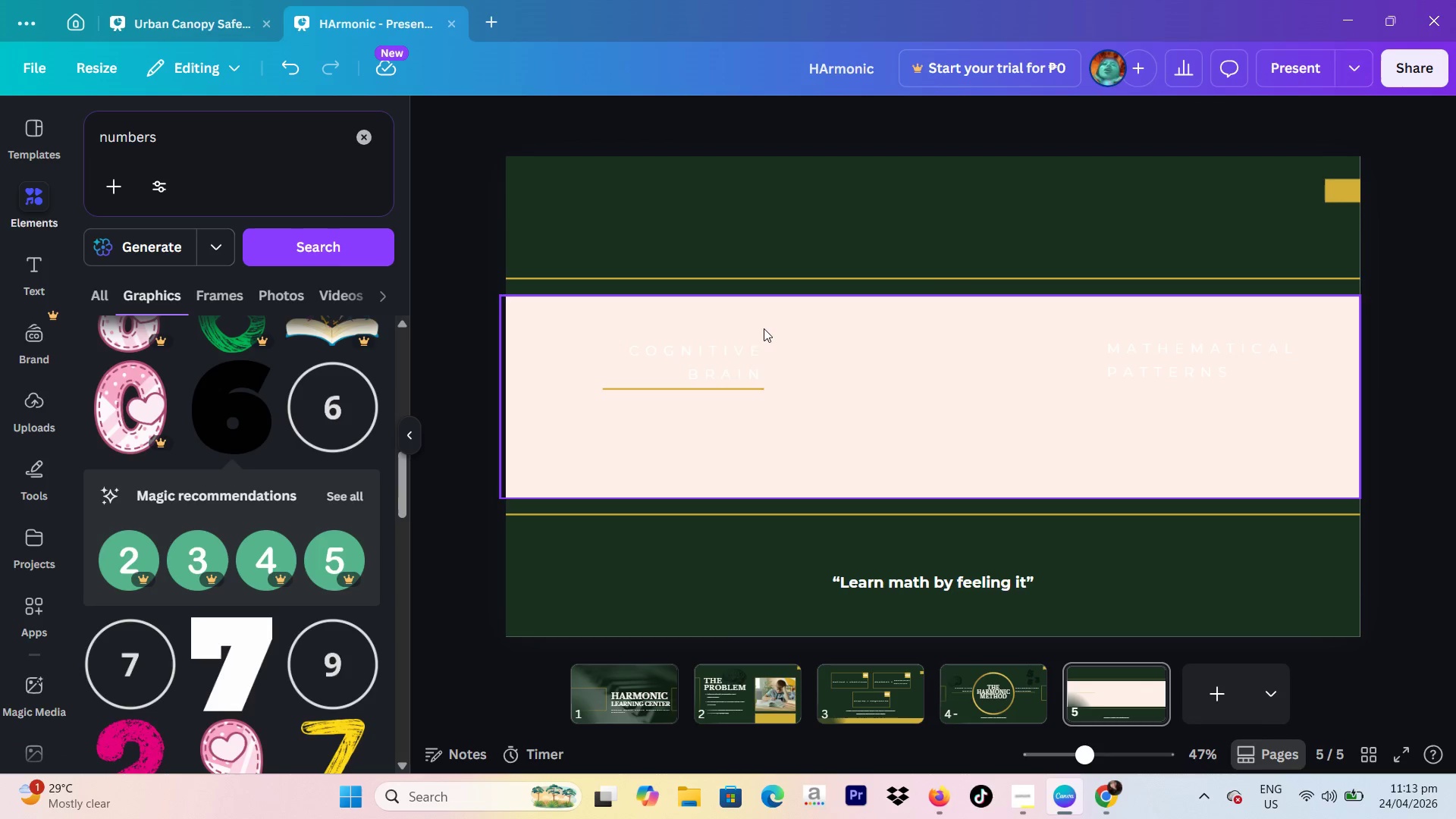 
left_click([714, 360])
 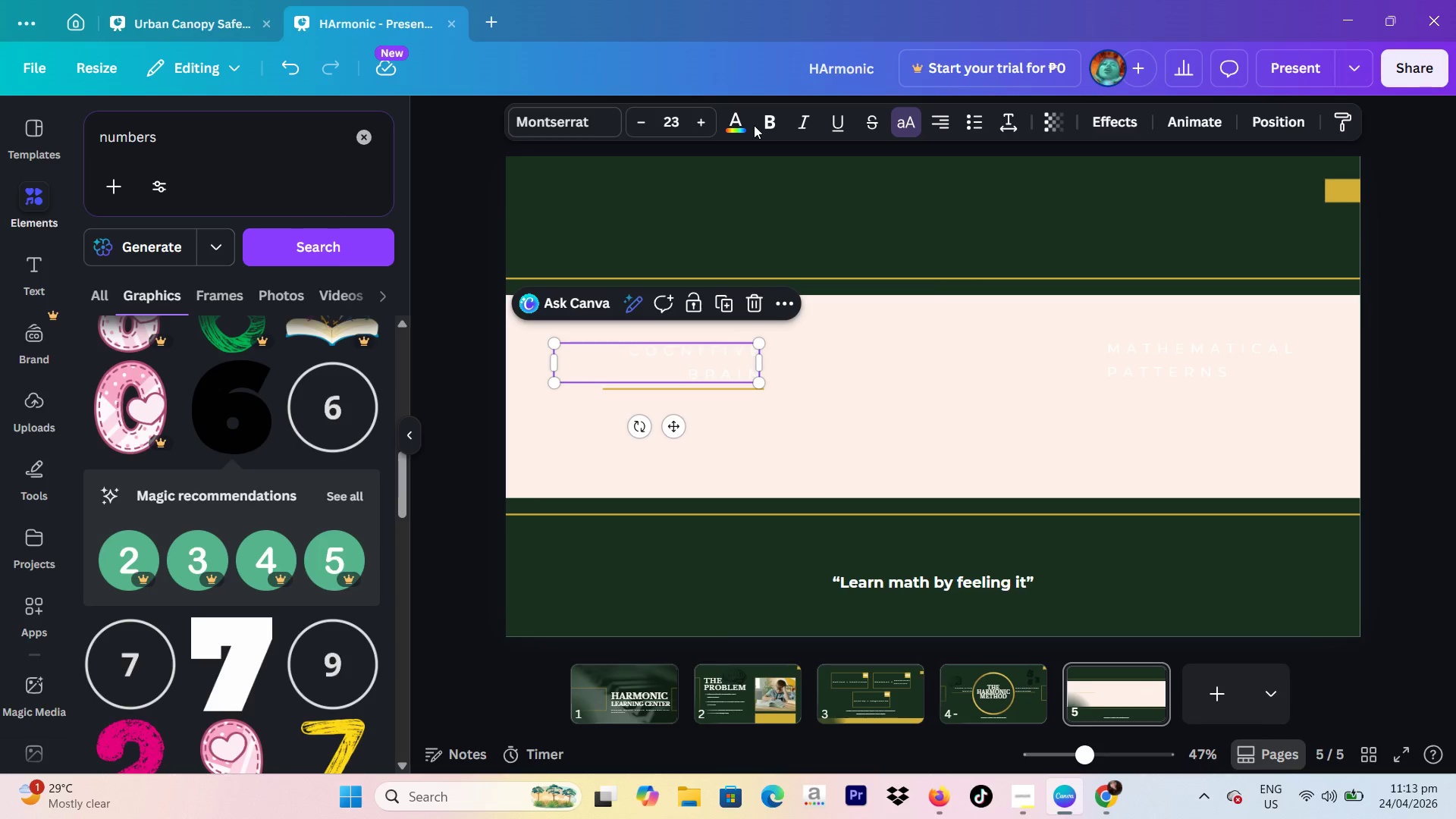 
left_click([740, 125])
 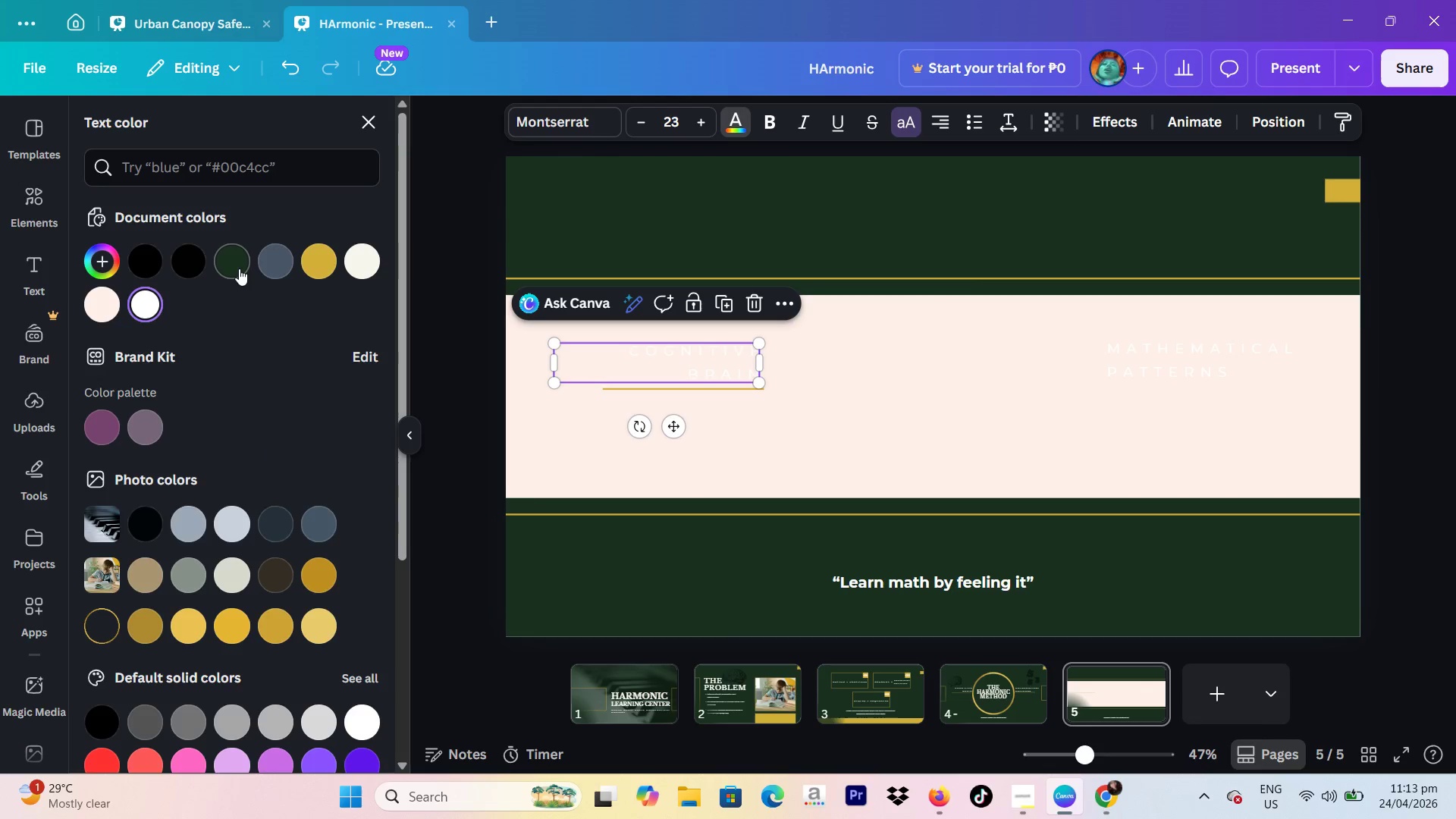 
left_click([239, 268])
 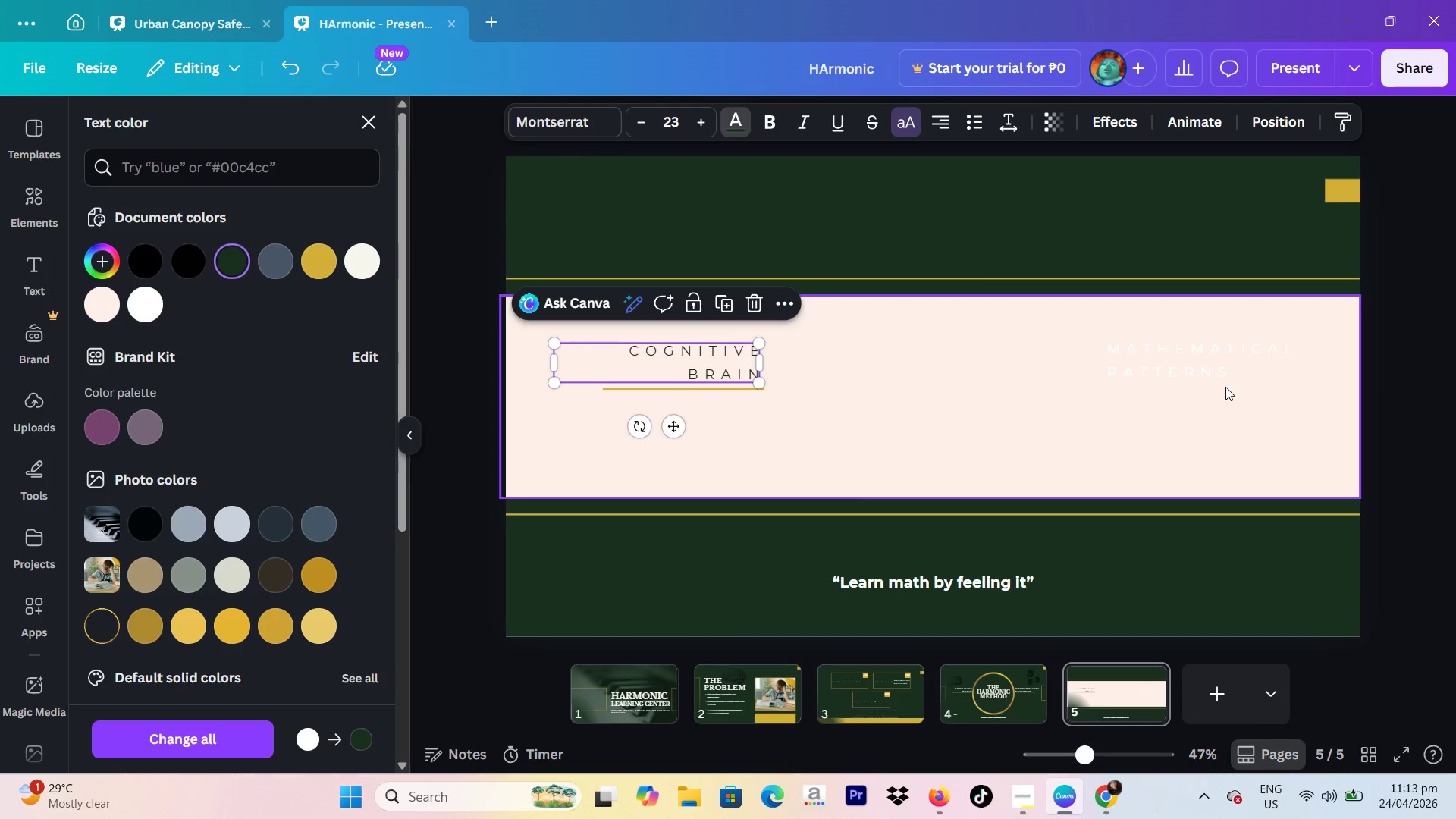 
left_click([1224, 370])
 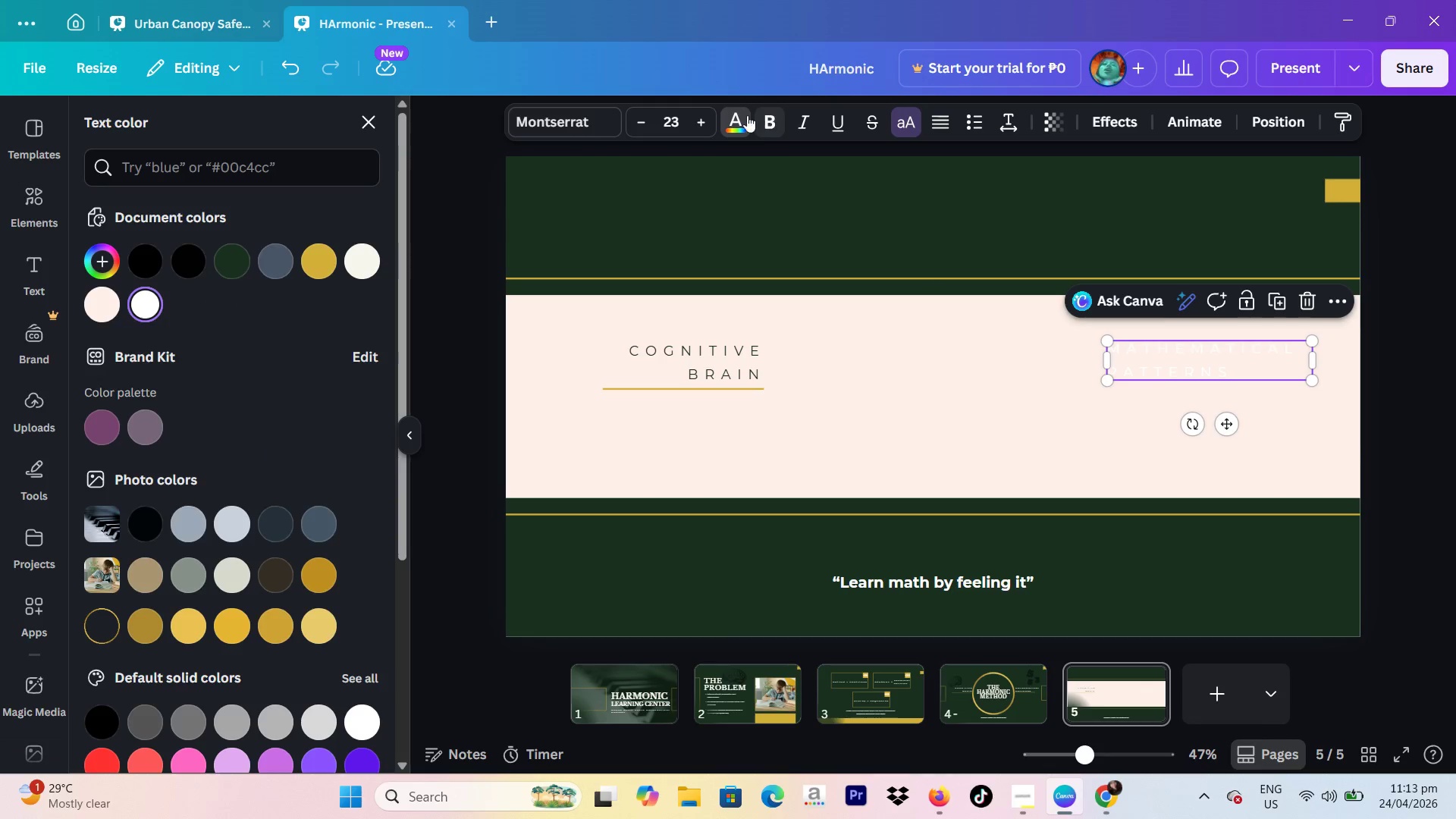 
left_click([736, 118])
 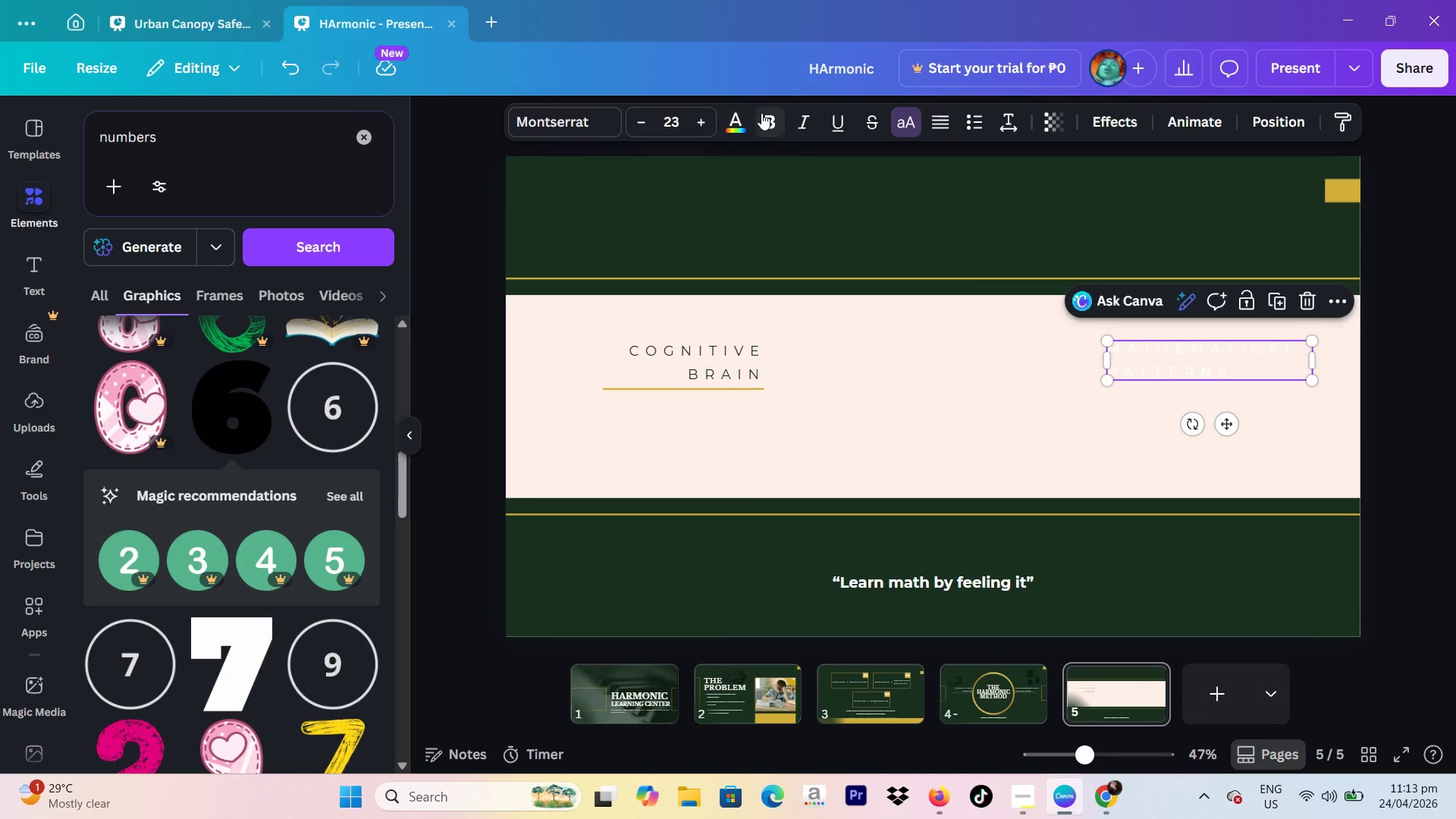 
left_click([741, 121])
 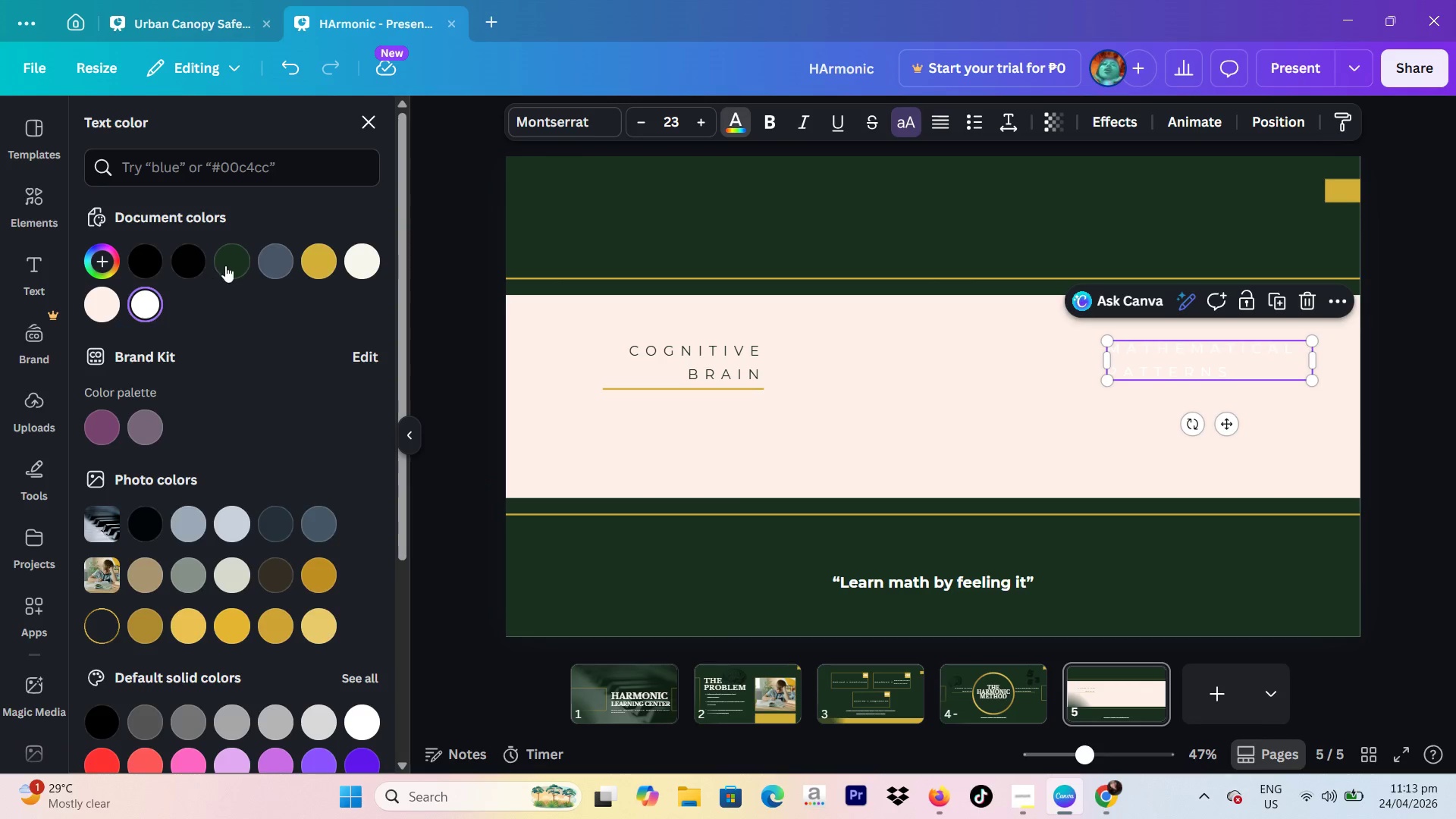 
left_click([226, 265])
 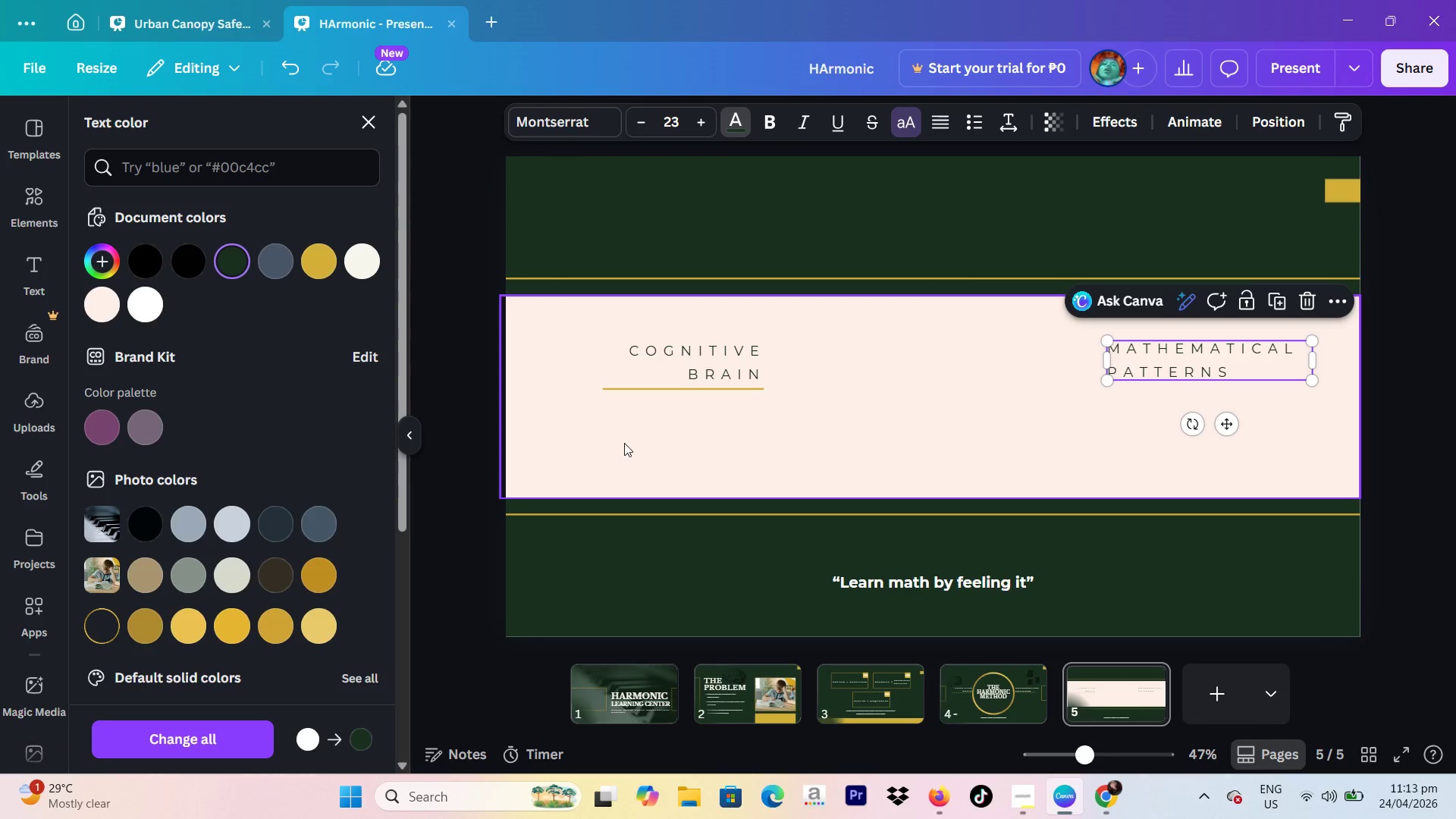 
left_click([640, 393])
 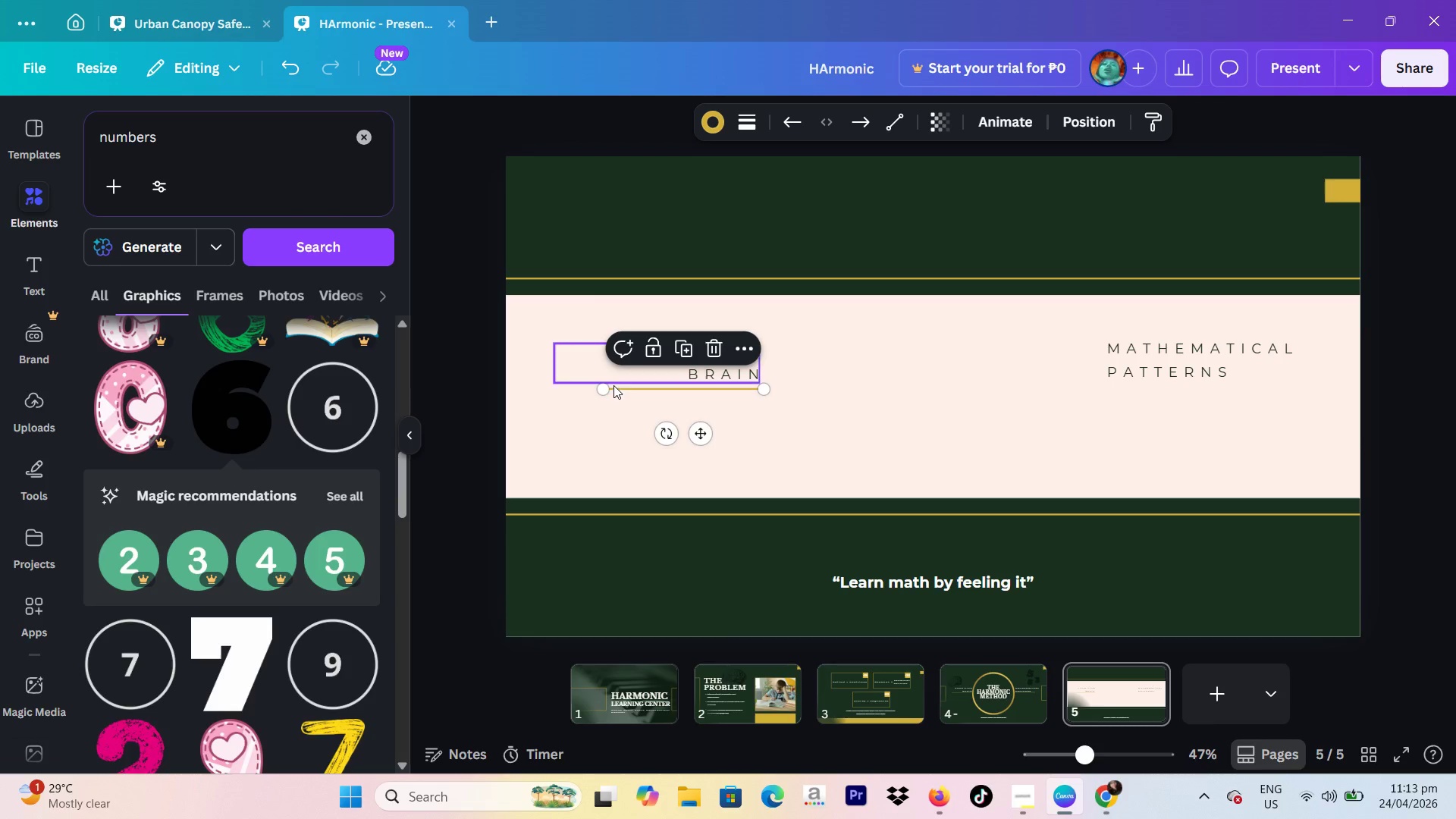 
key(Backspace)
 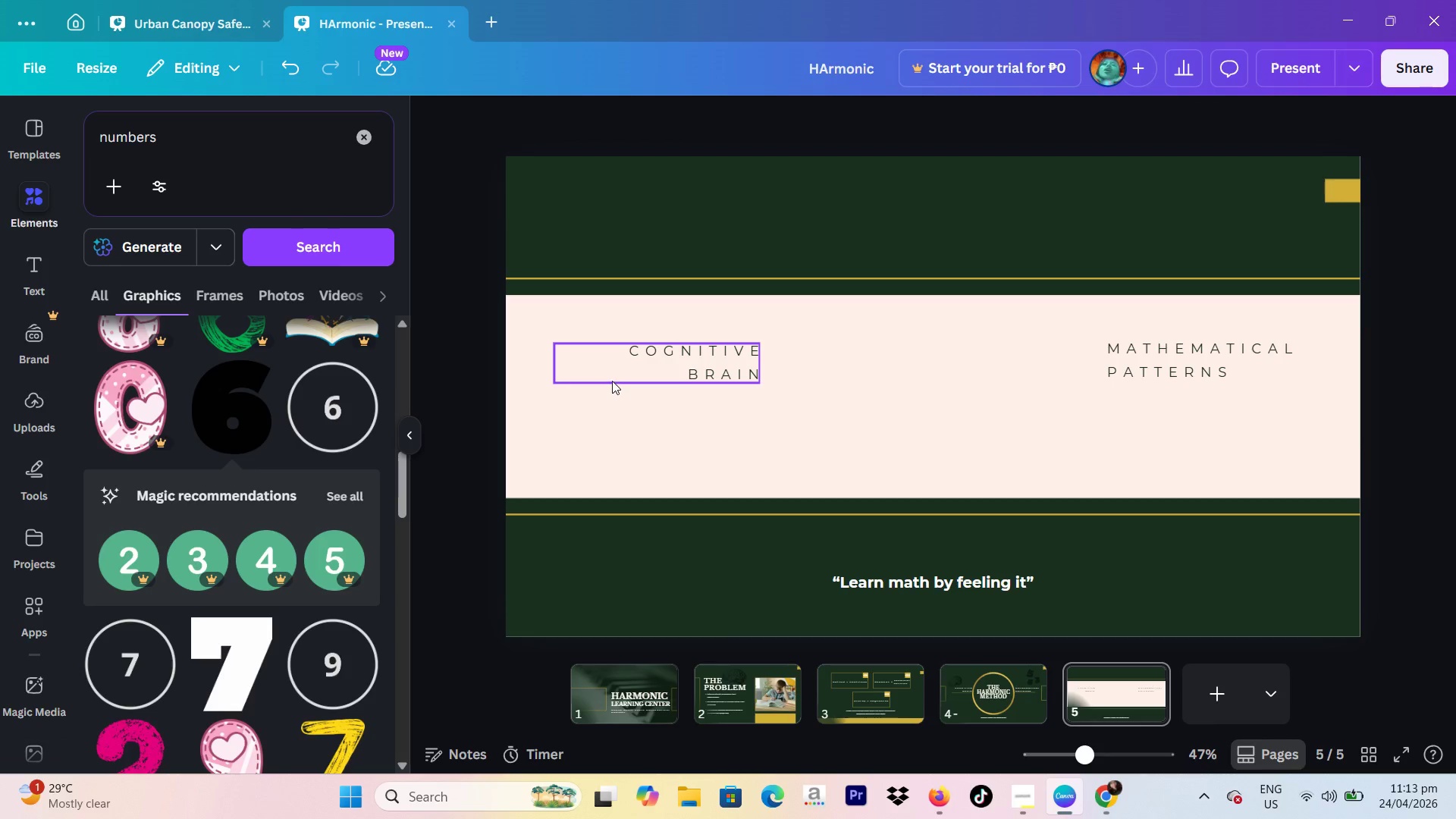 
key(Insert)
 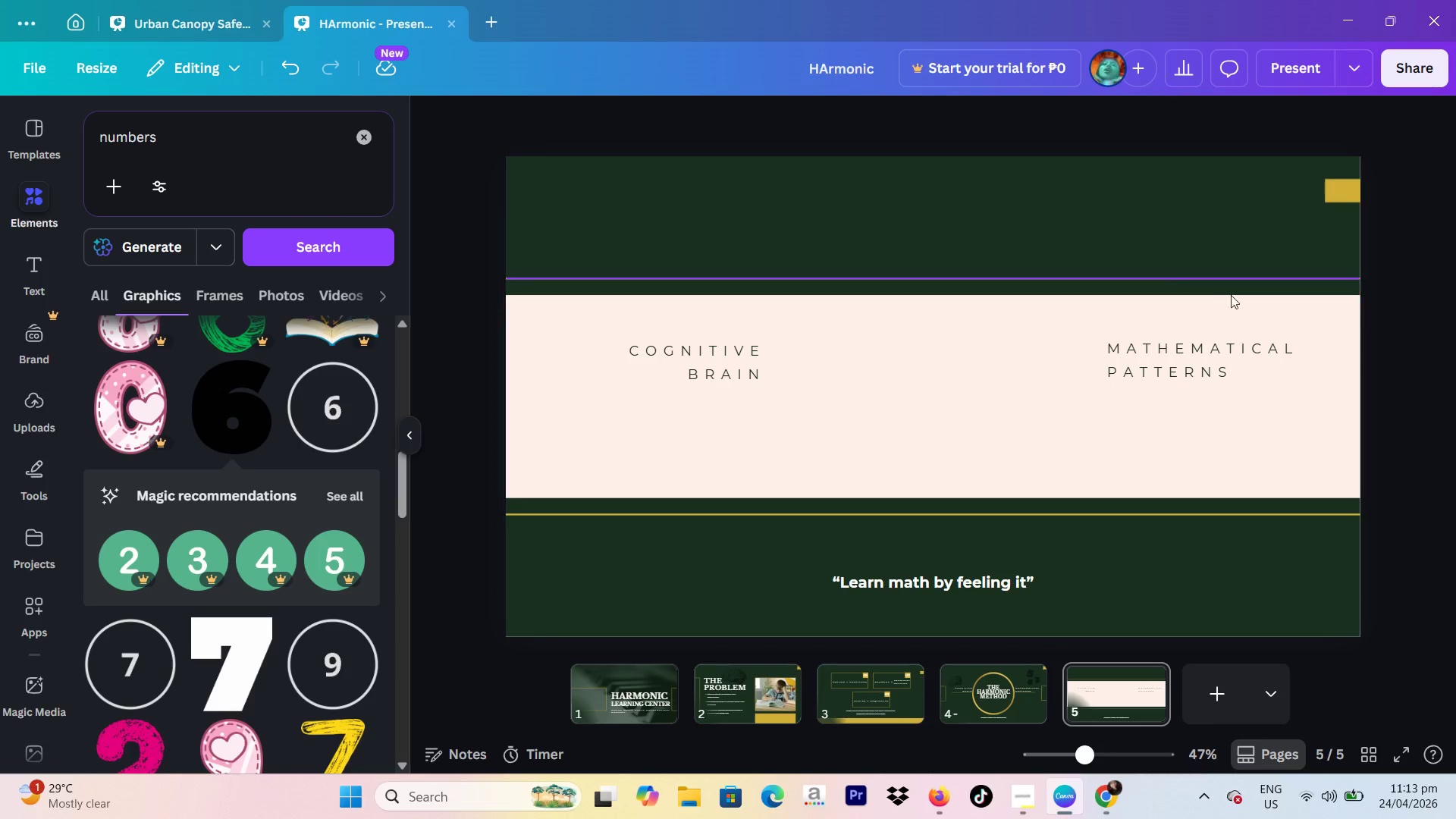 
left_click([1404, 291])
 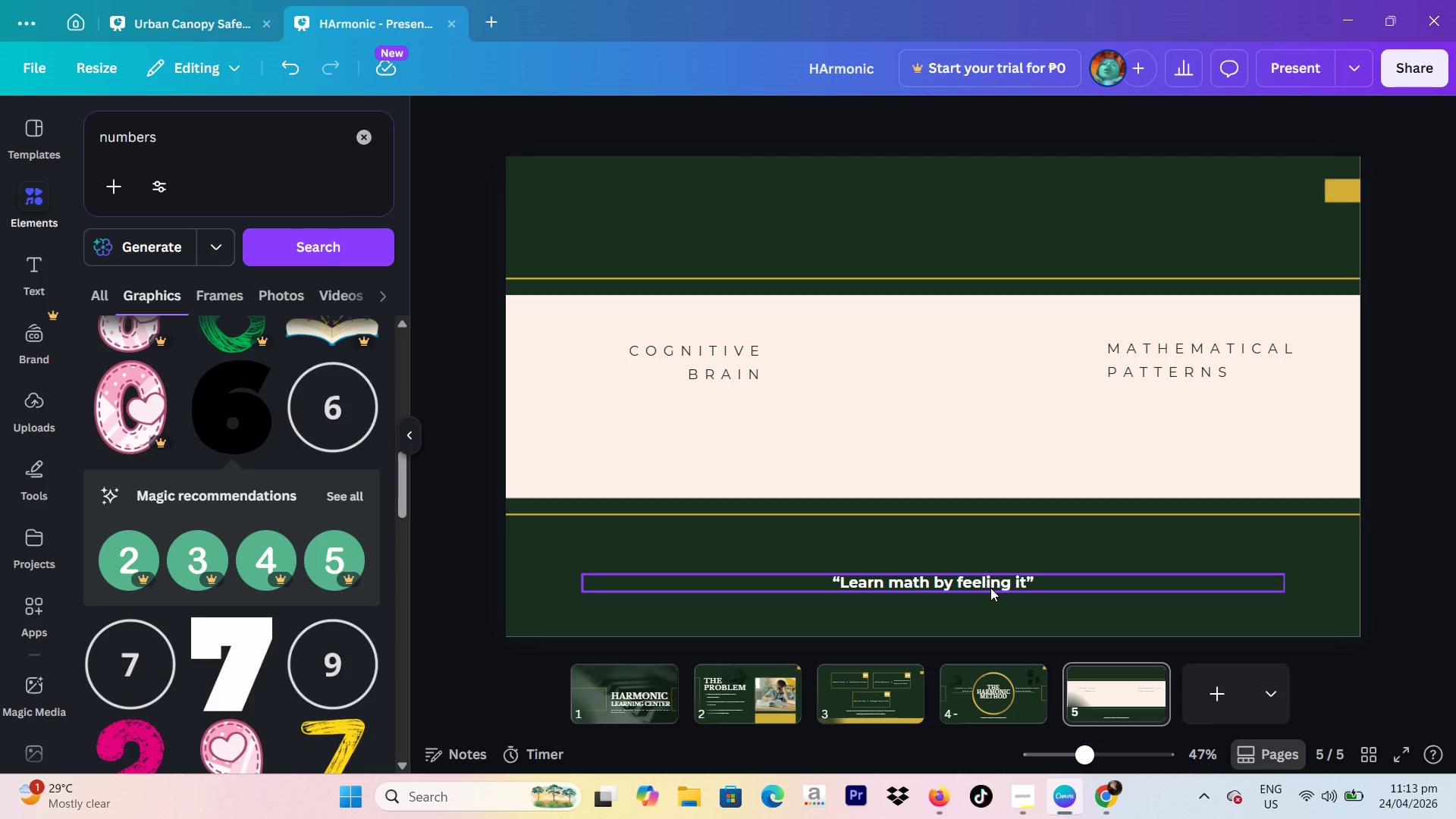 
left_click([989, 586])
 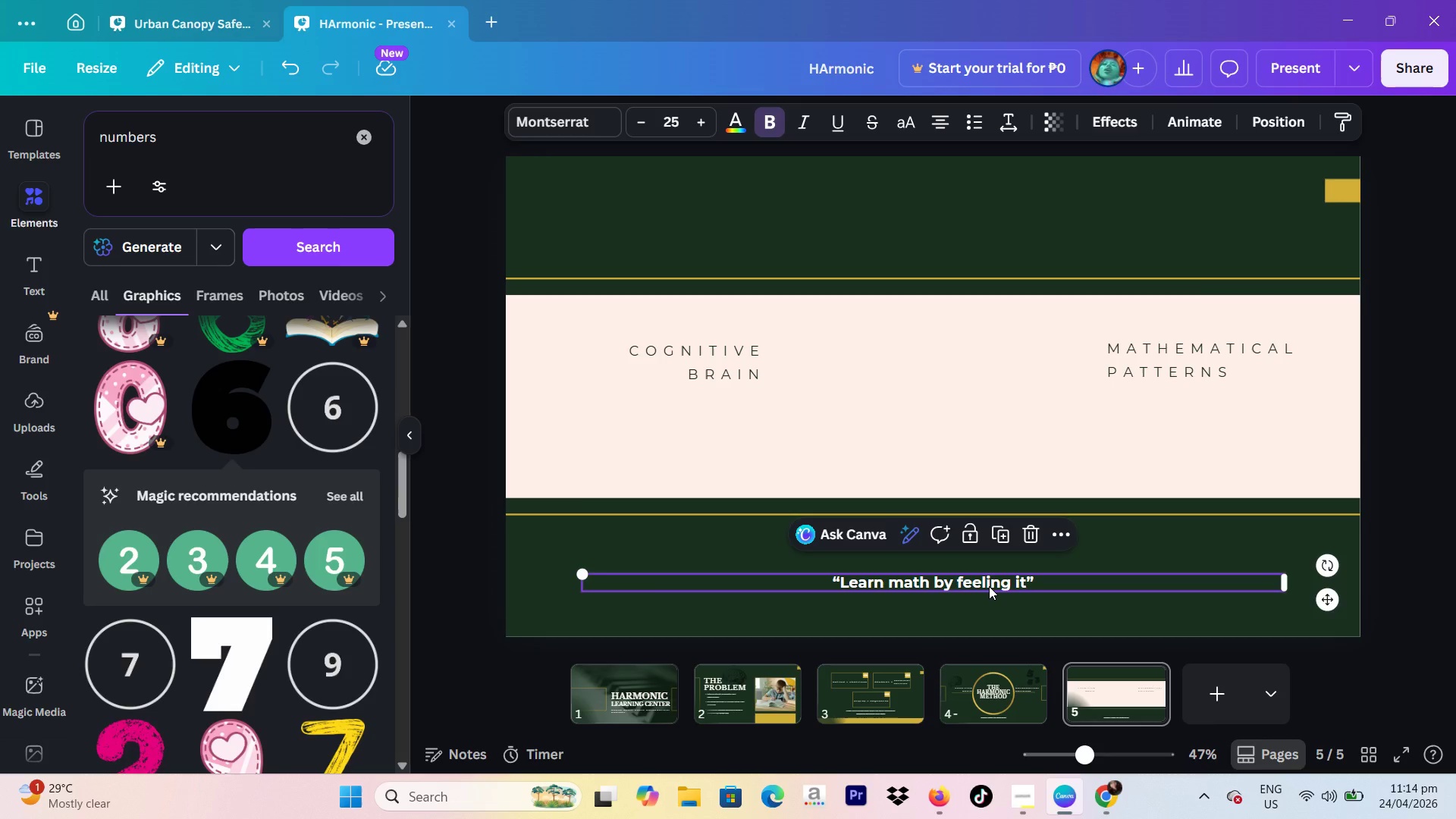 
left_click([989, 586])
 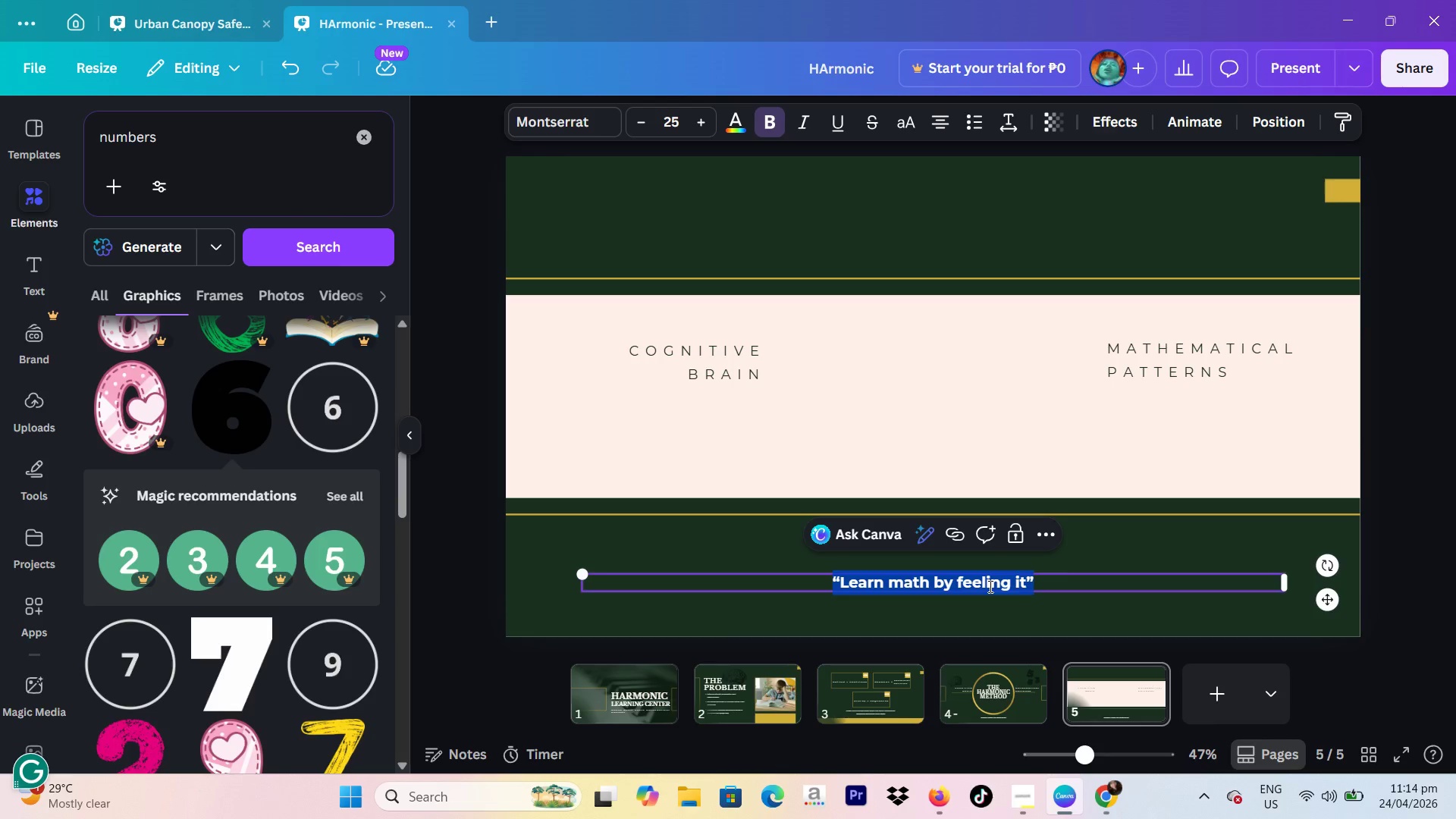 
key(Backspace)
 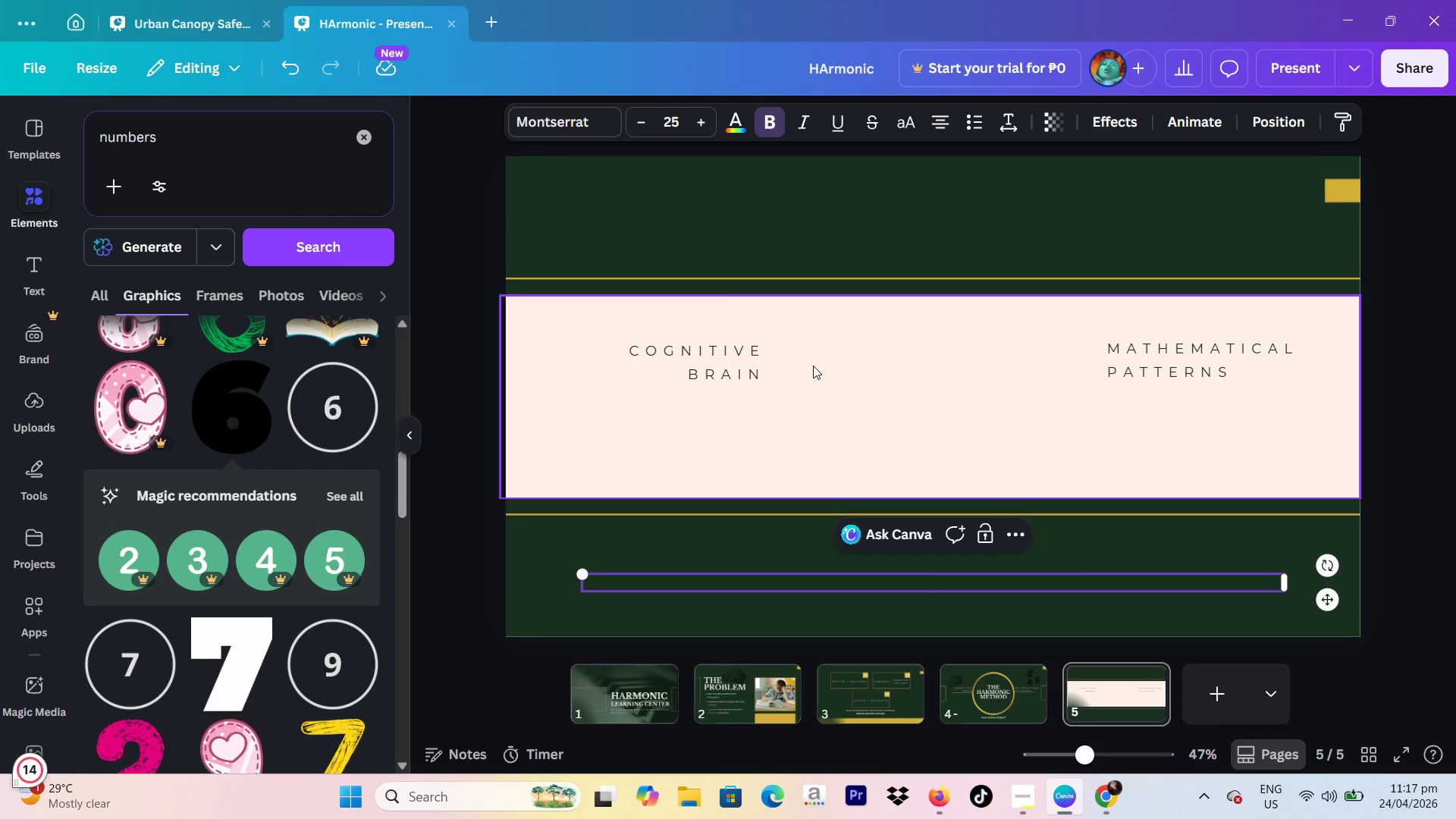 
wait(190.94)
 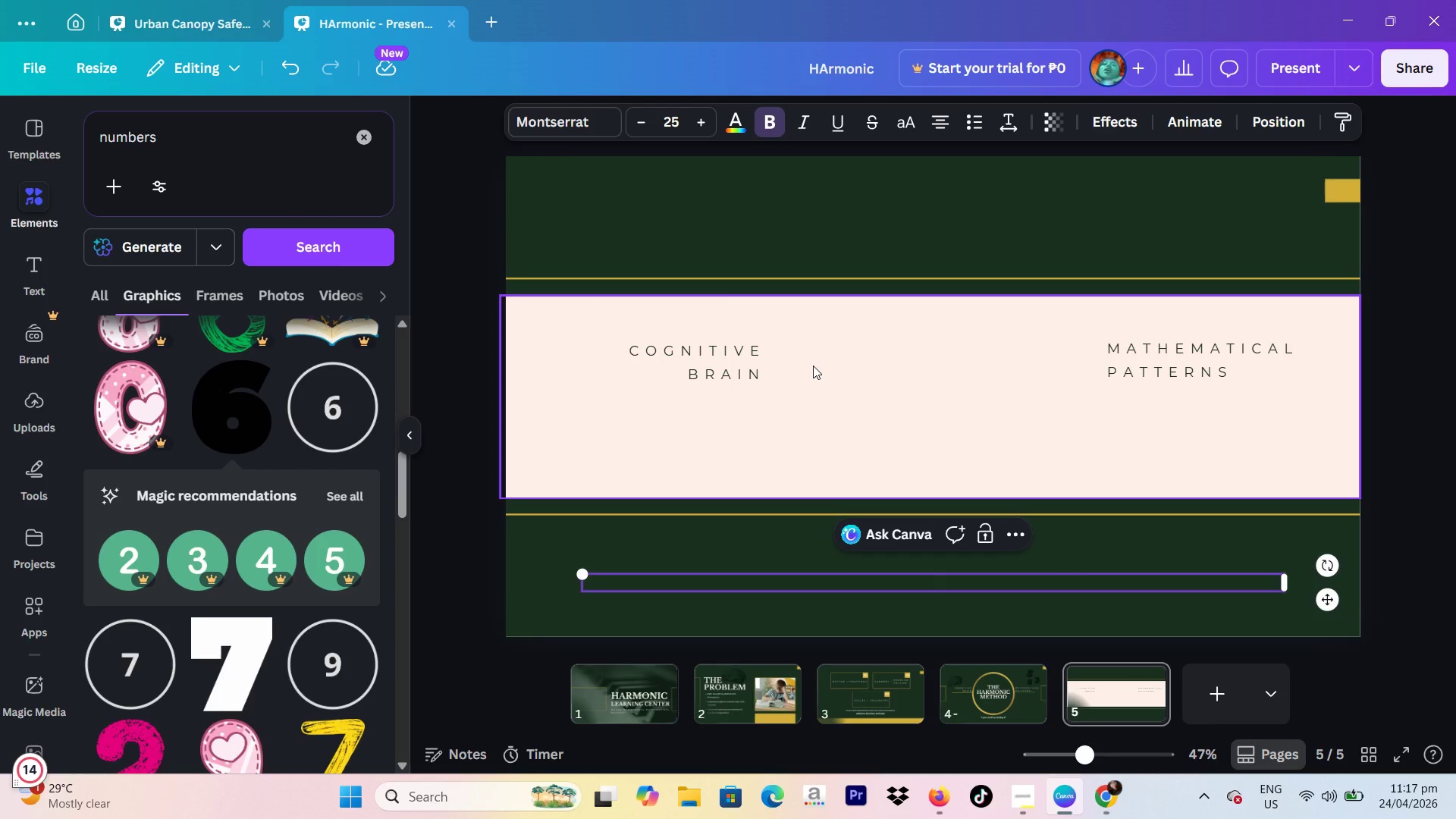 
left_click([843, 698])
 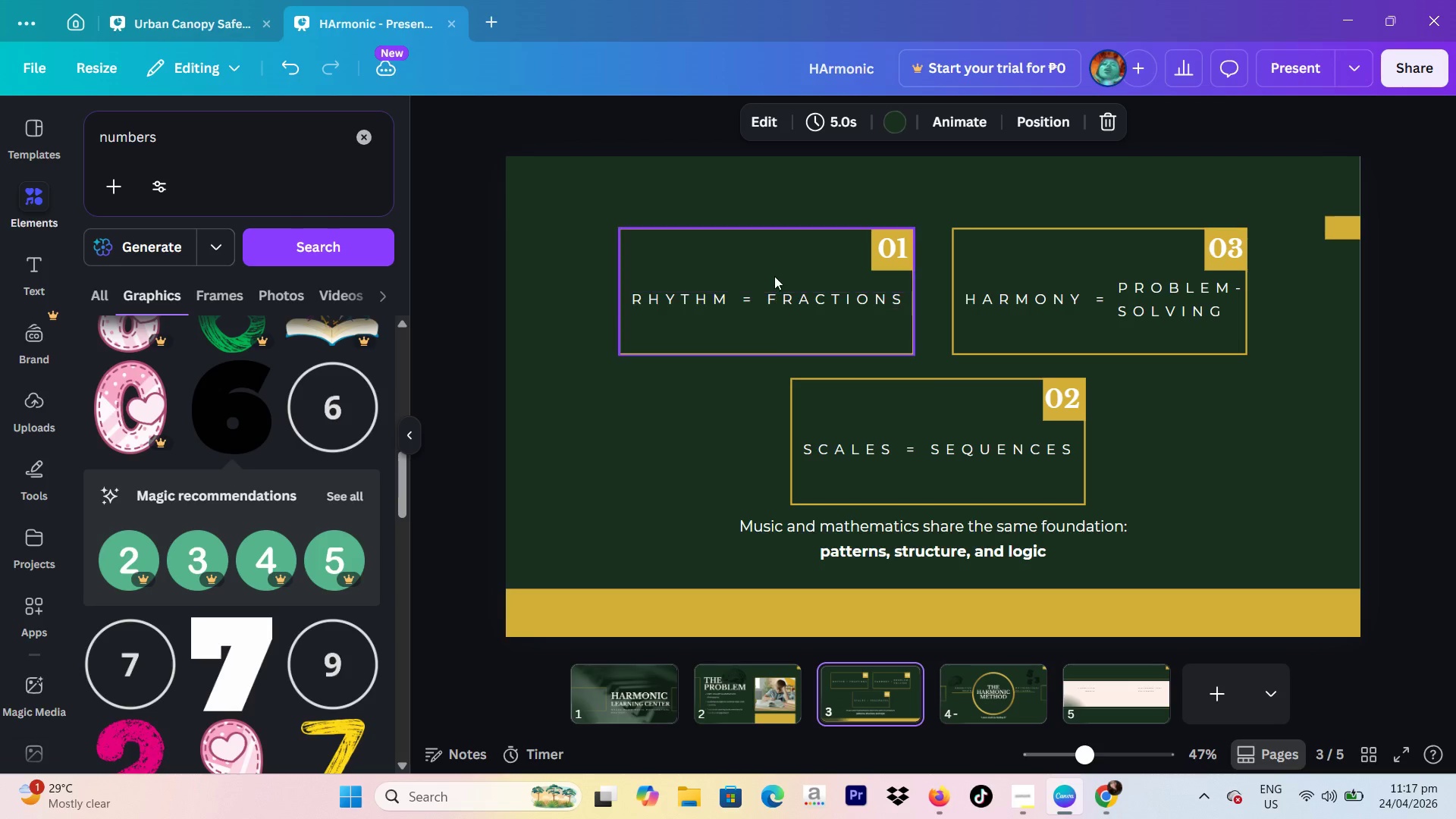 
left_click([776, 266])
 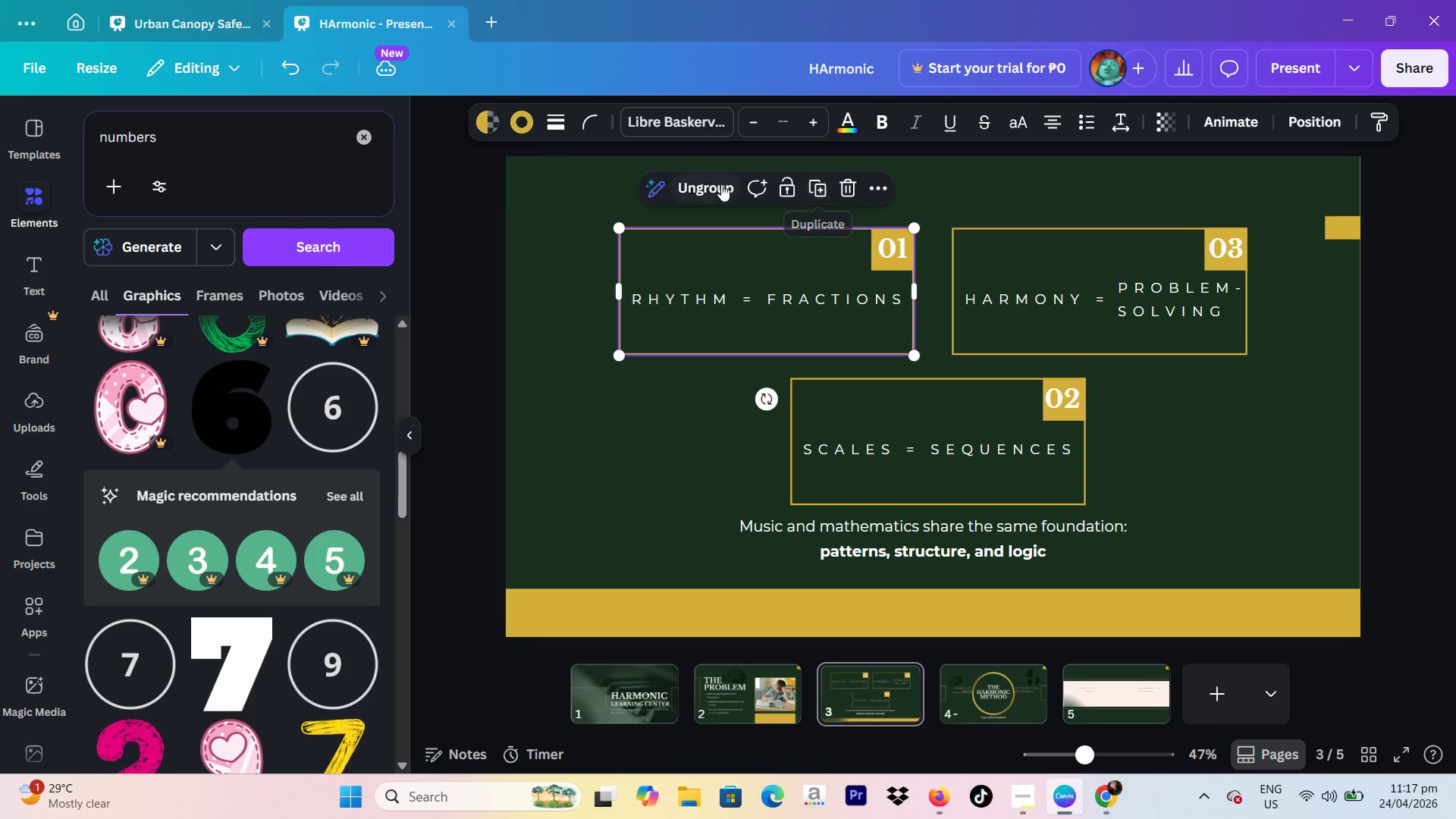 
left_click([721, 184])
 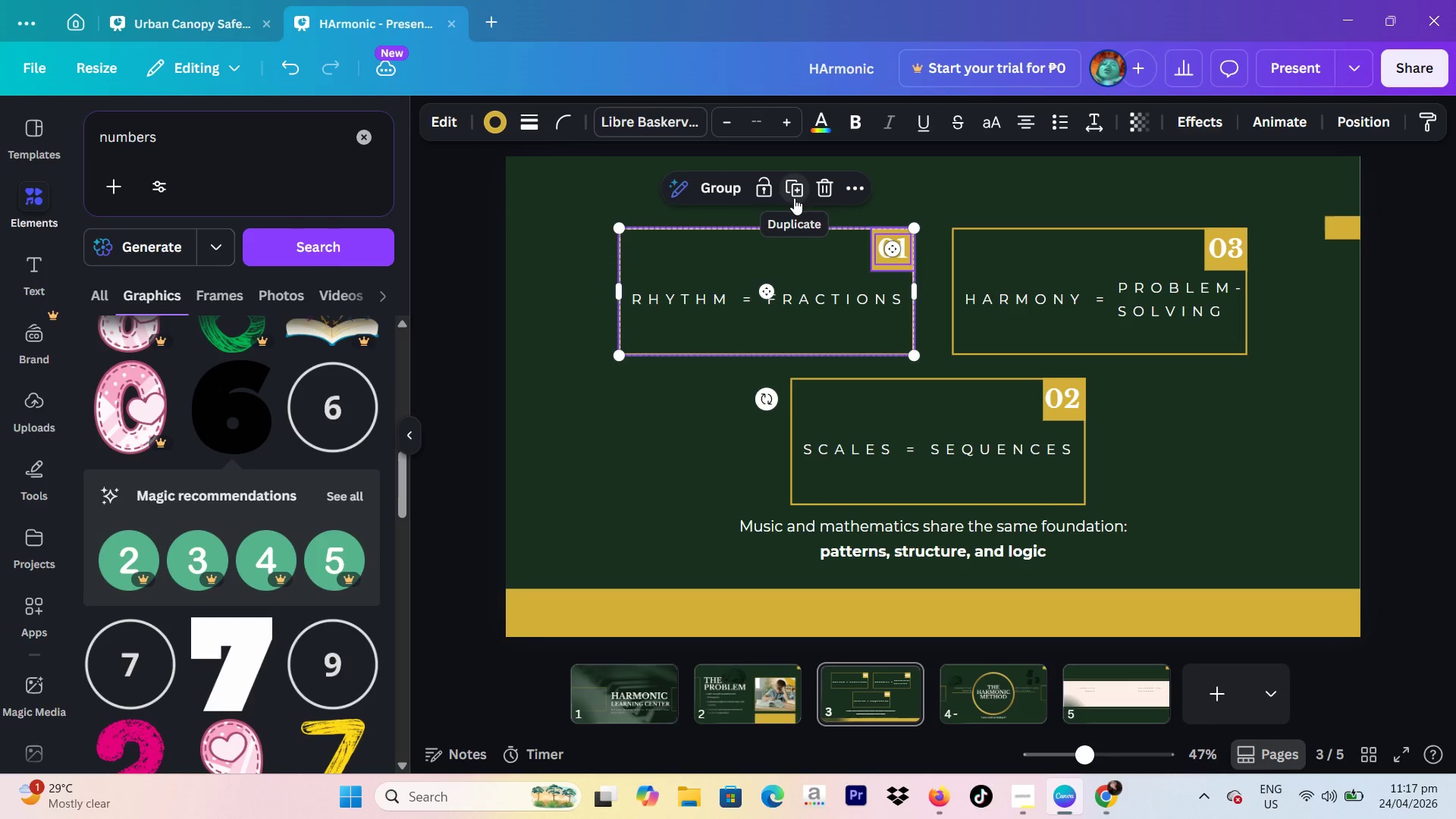 
left_click([797, 231])
 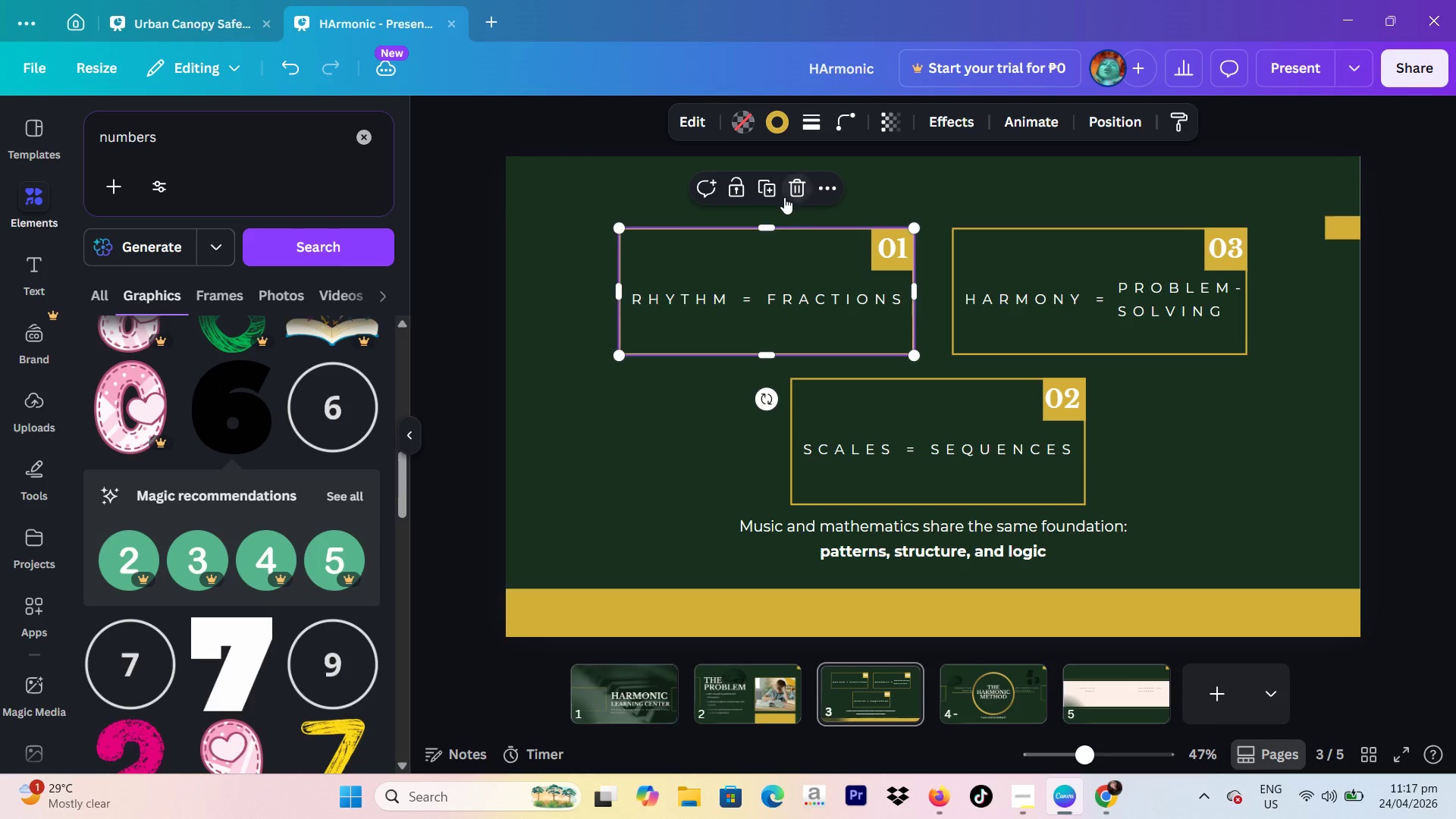 
left_click([770, 195])
 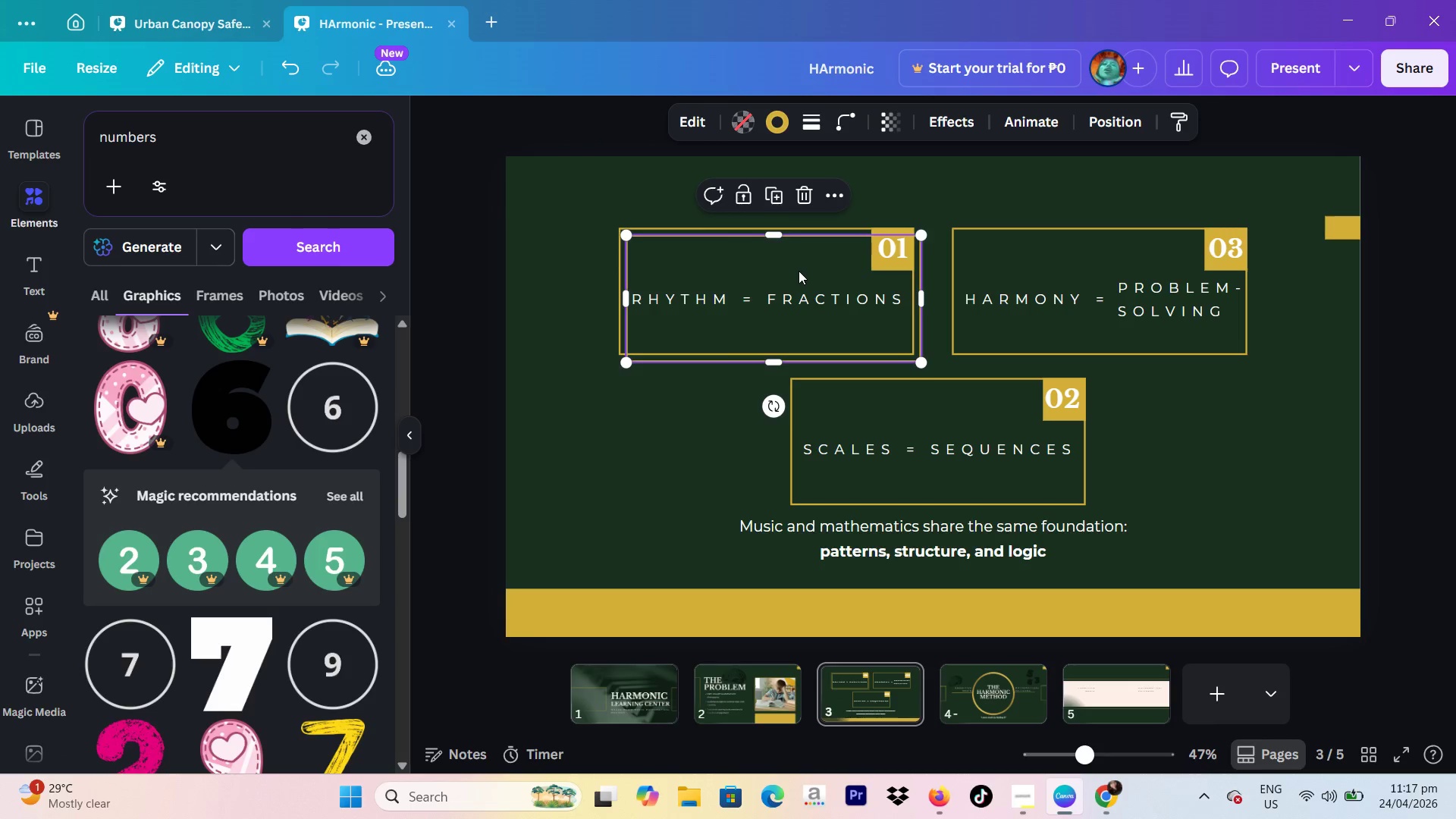 
left_click_drag(start_coordinate=[802, 274], to_coordinate=[1081, 687])
 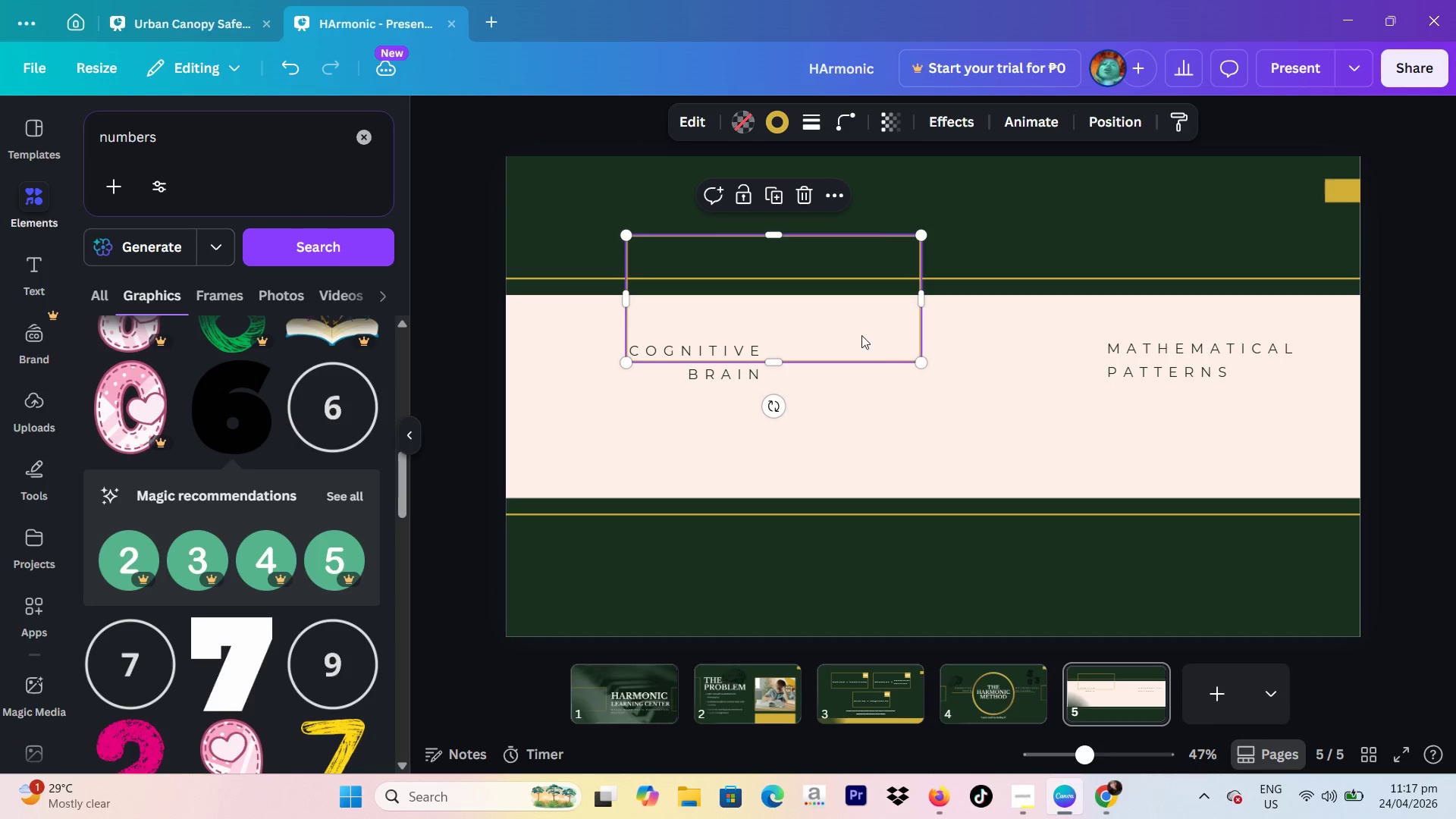 
left_click_drag(start_coordinate=[839, 326], to_coordinate=[769, 428])
 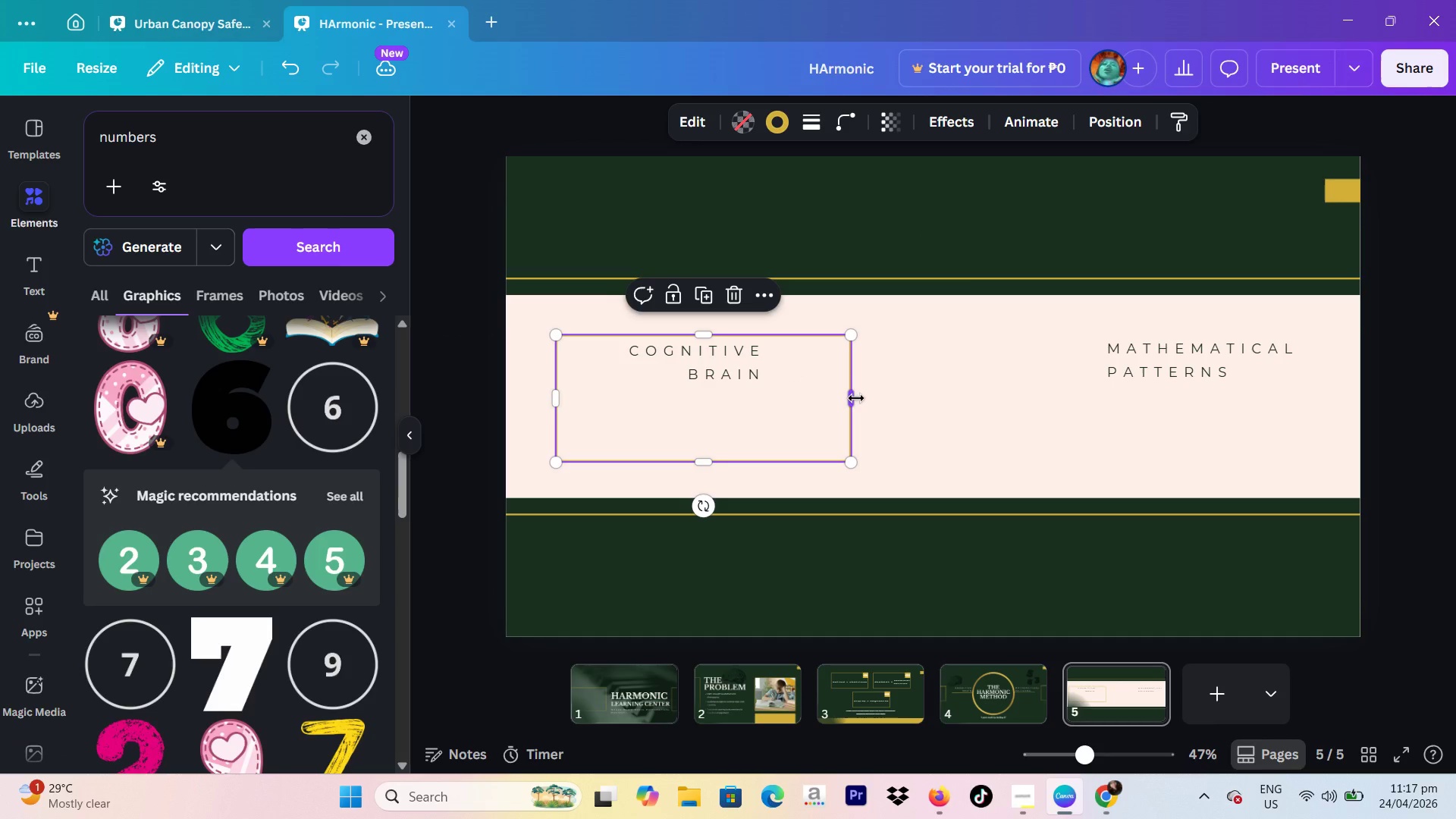 
left_click_drag(start_coordinate=[856, 398], to_coordinate=[800, 398])
 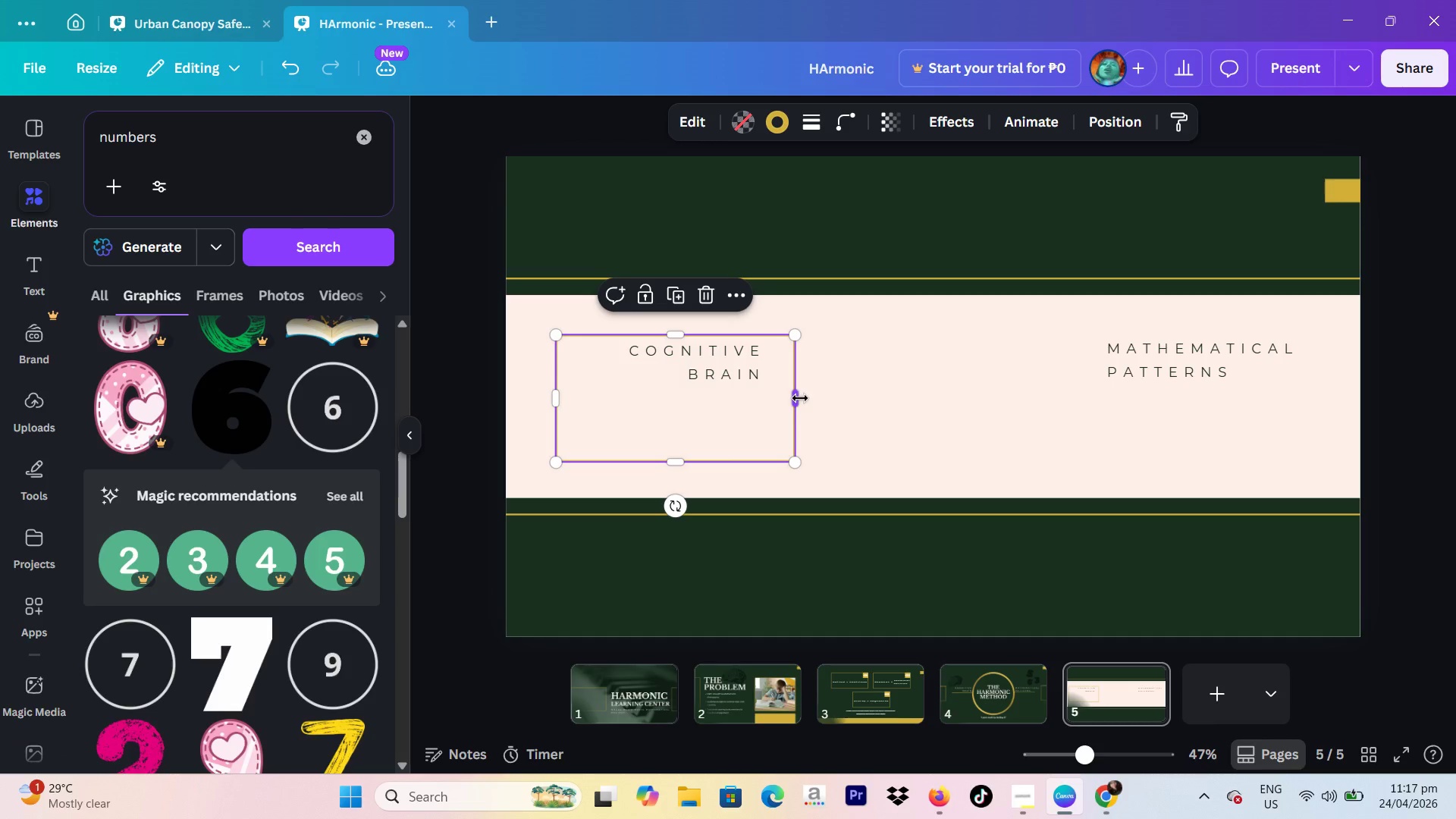 
wait(27.19)
 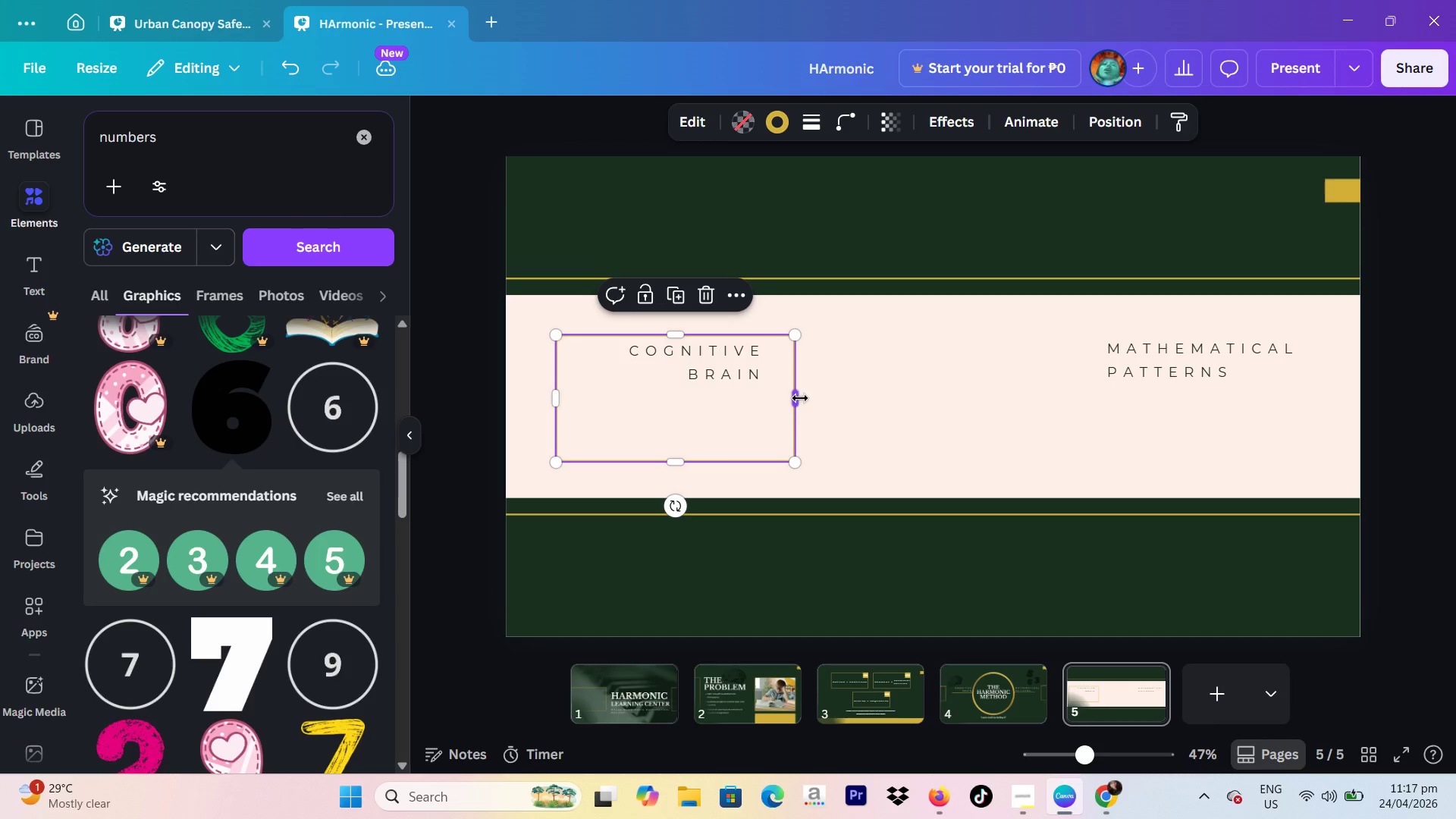 
left_click([1011, 800])